 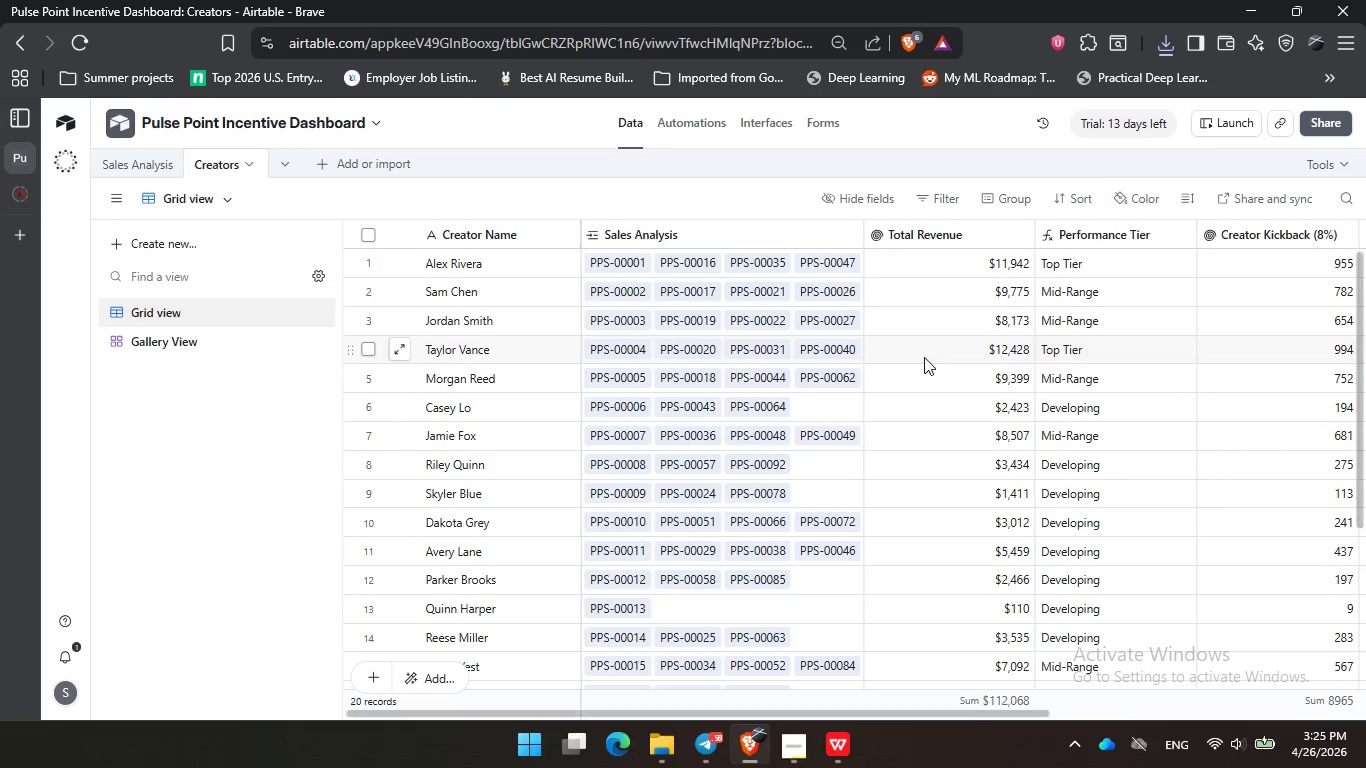 
double_click([187, 339])
 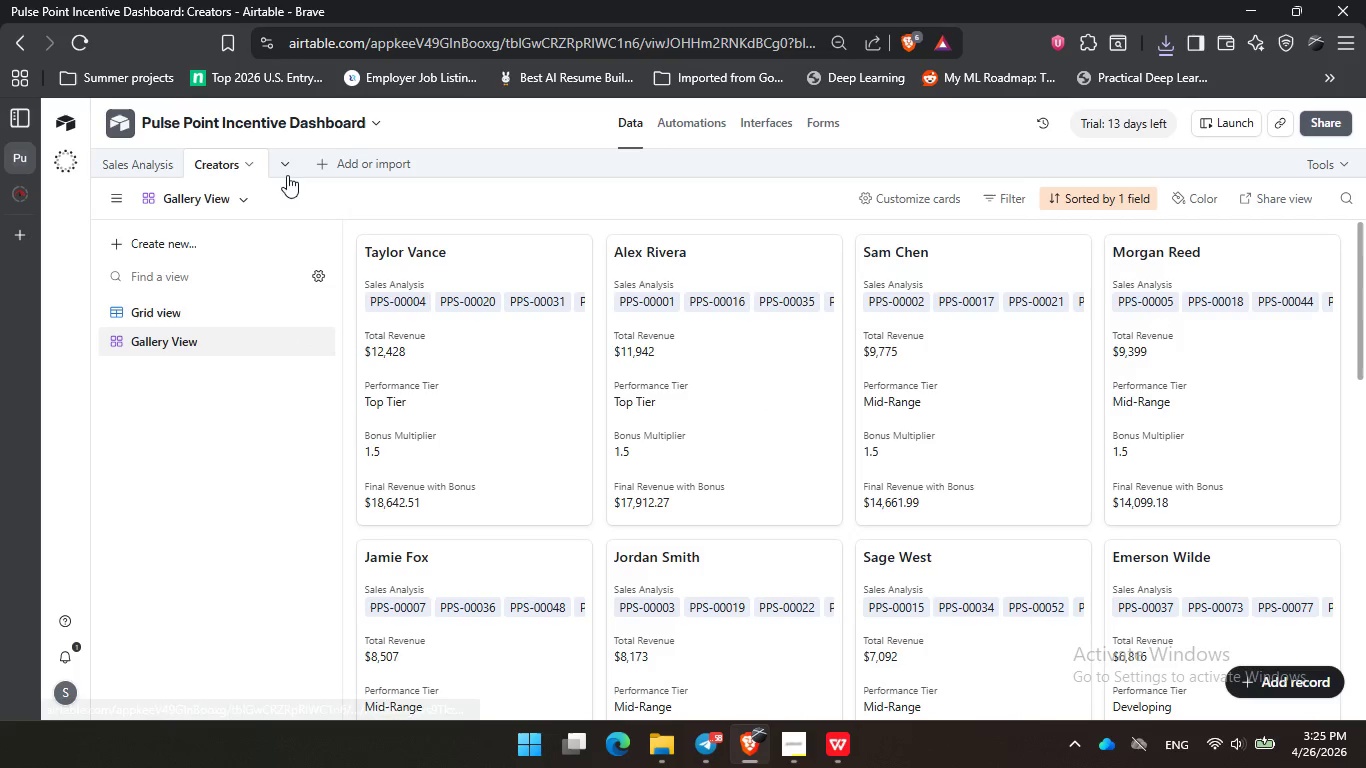 
mouse_move([293, 311])
 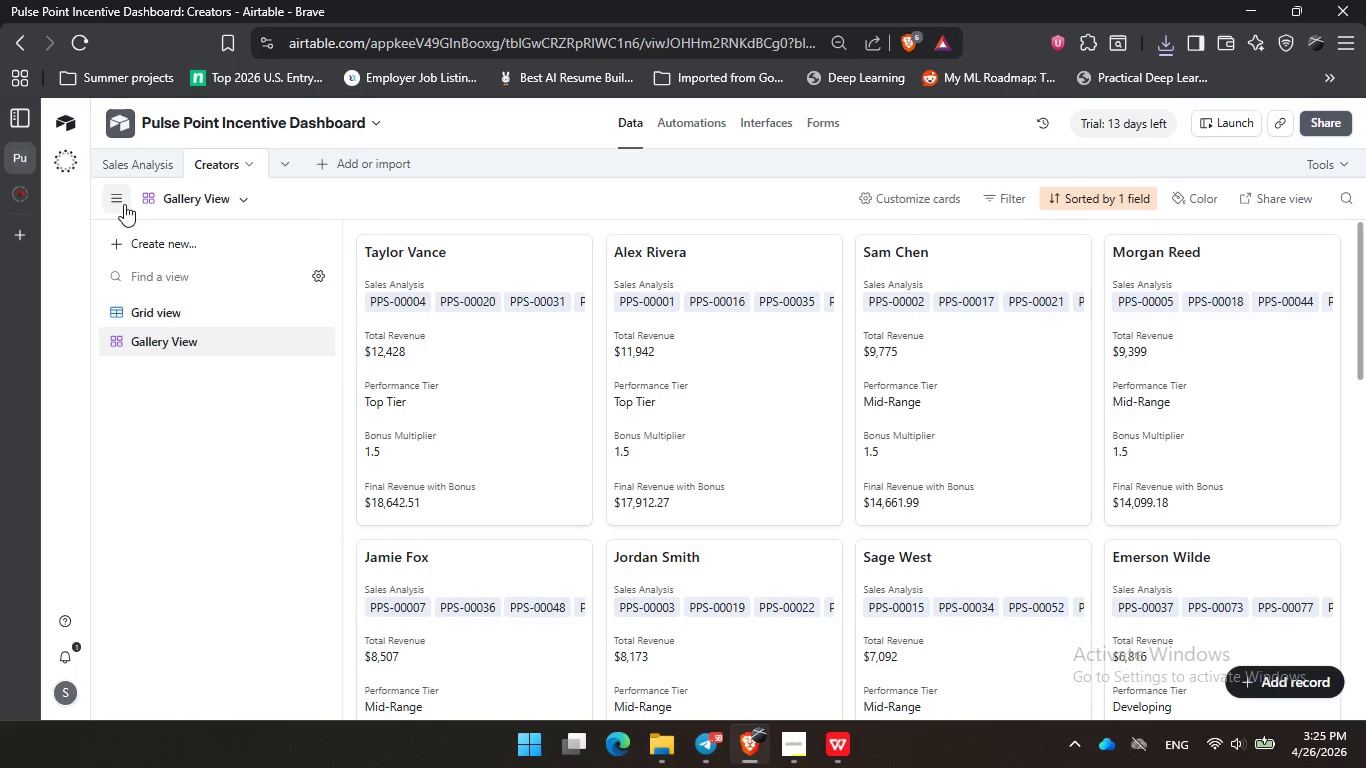 
left_click([124, 204])
 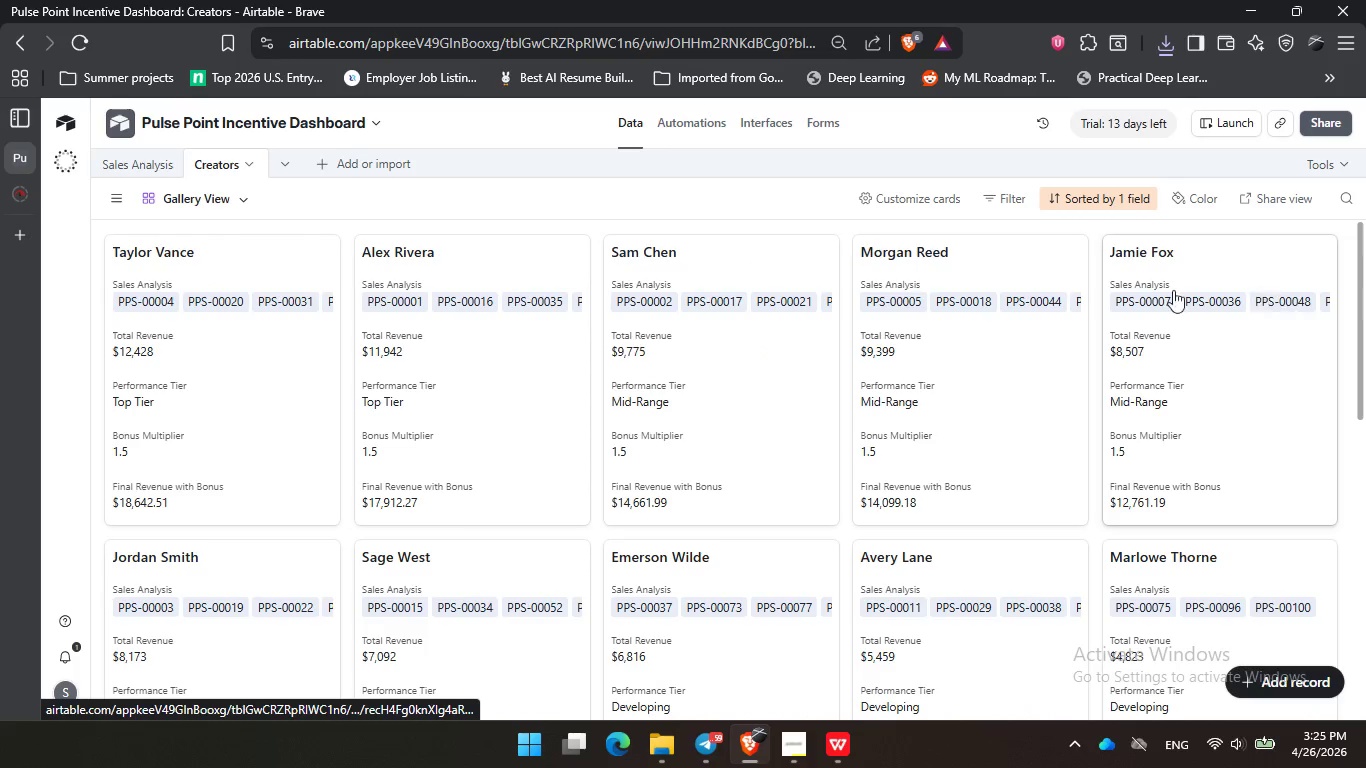 
hold_key(key=ControlLeft, duration=0.88)
scroll: coordinate [836, 193], scroll_direction: down, amount: 1.0
 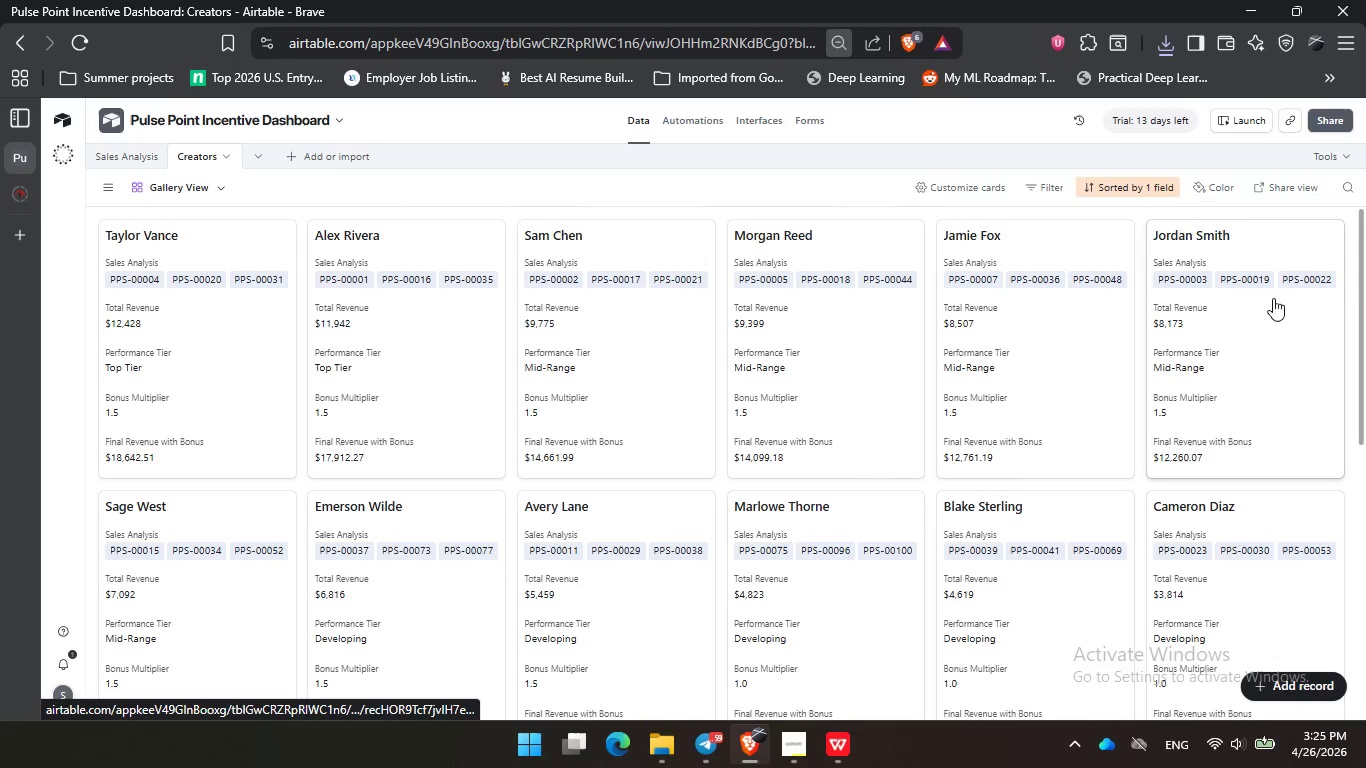 
left_click_drag(start_coordinate=[1365, 302], to_coordinate=[1362, 310])
 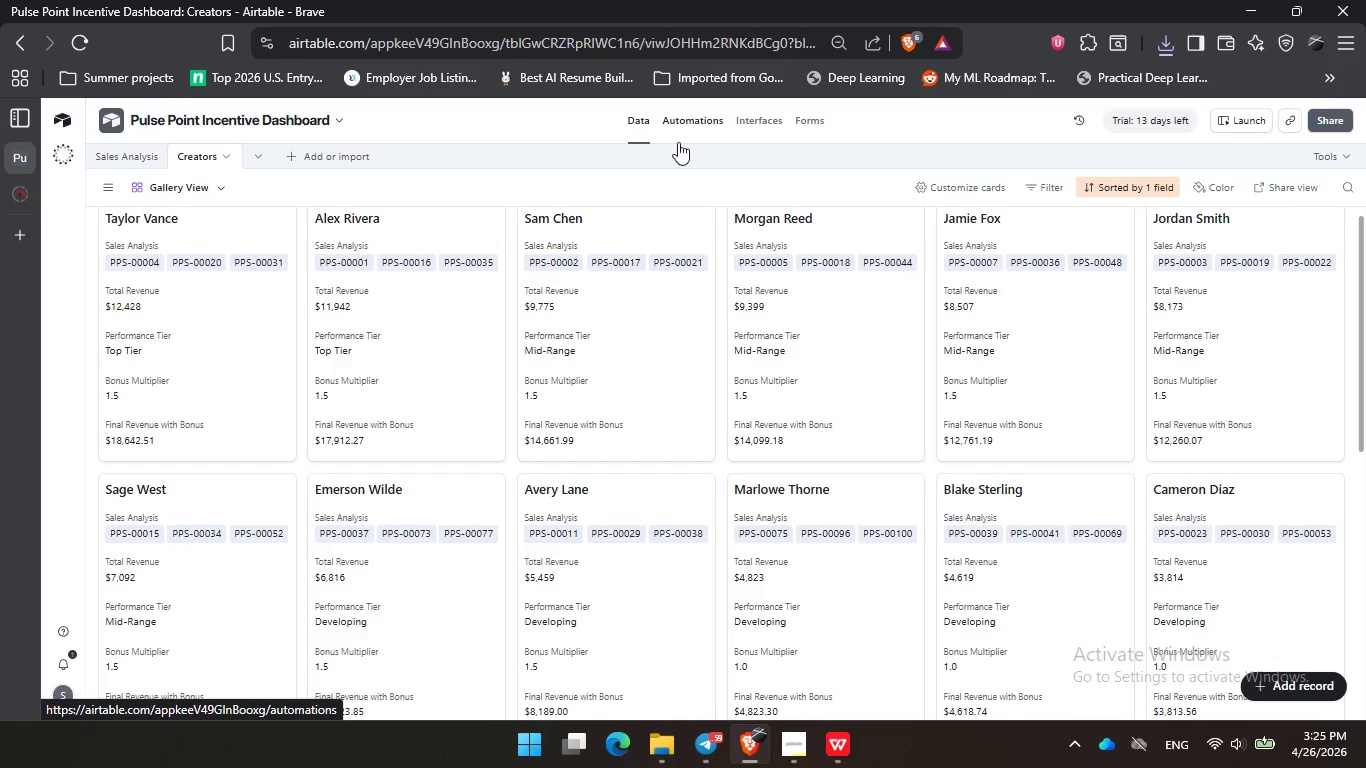 
wait(7.67)
 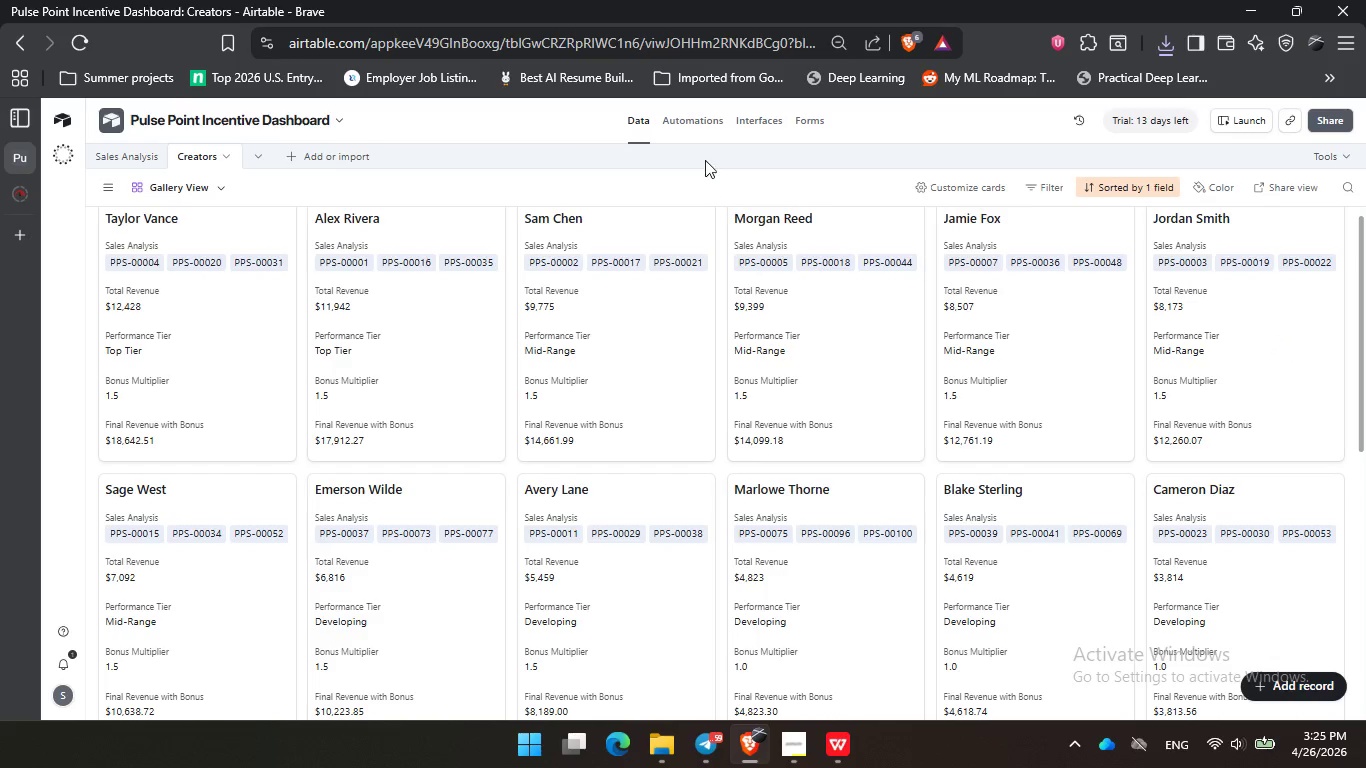 
left_click([762, 114])
 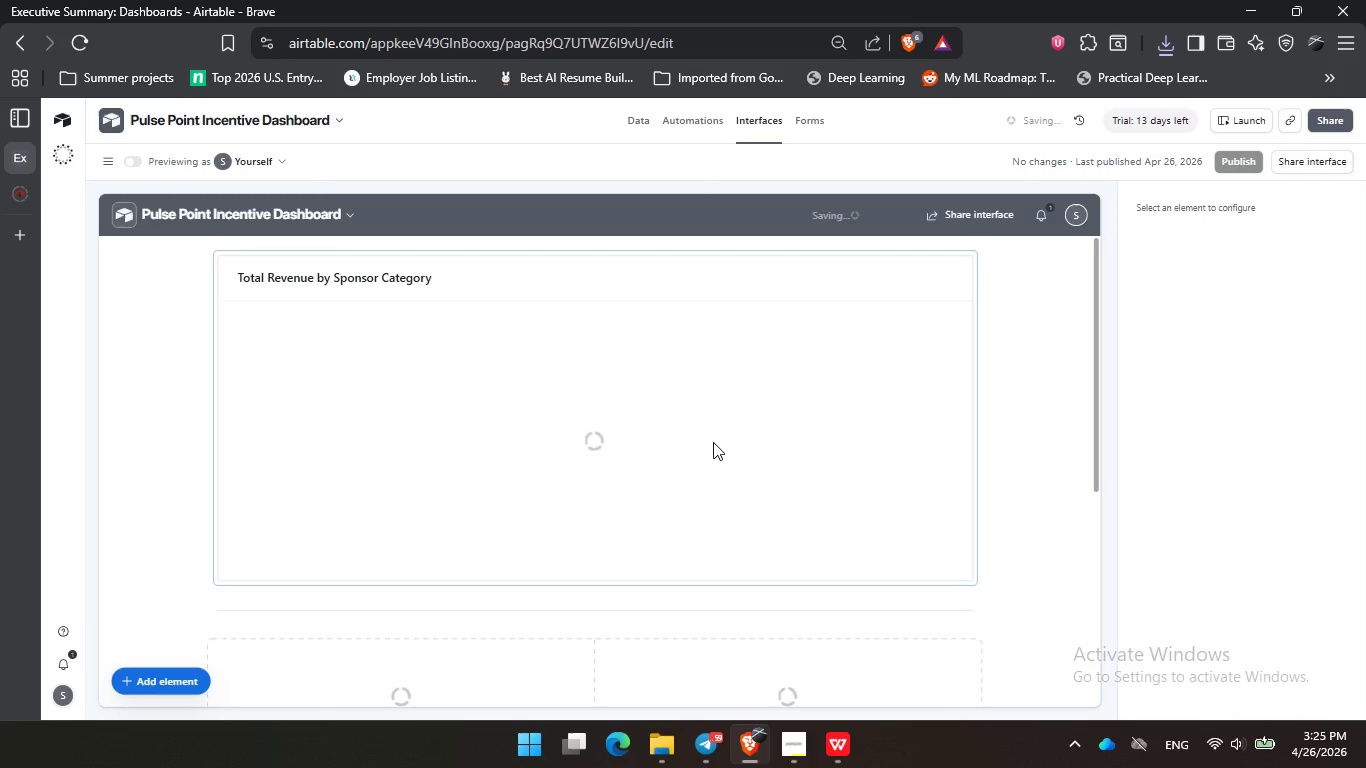 
scroll: coordinate [1020, 374], scroll_direction: down, amount: 7.0
 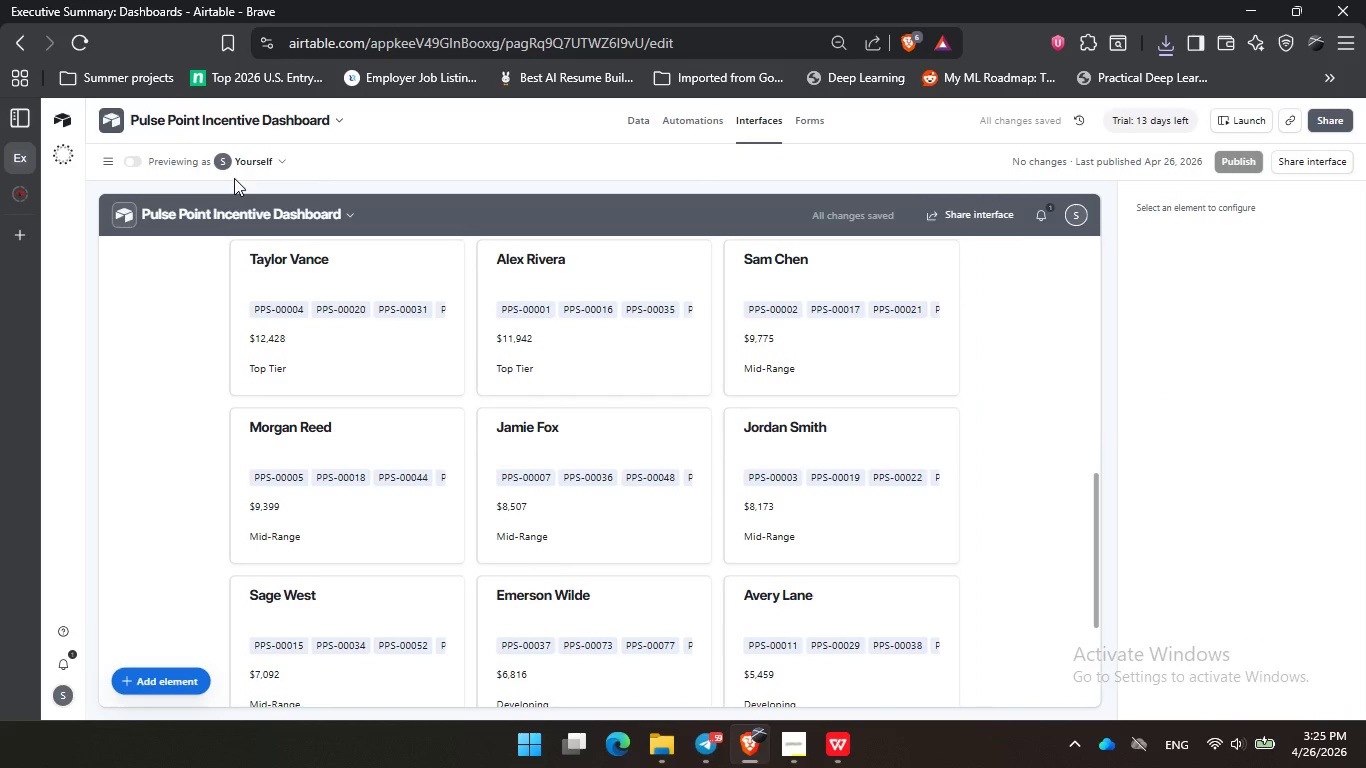 
left_click([130, 153])
 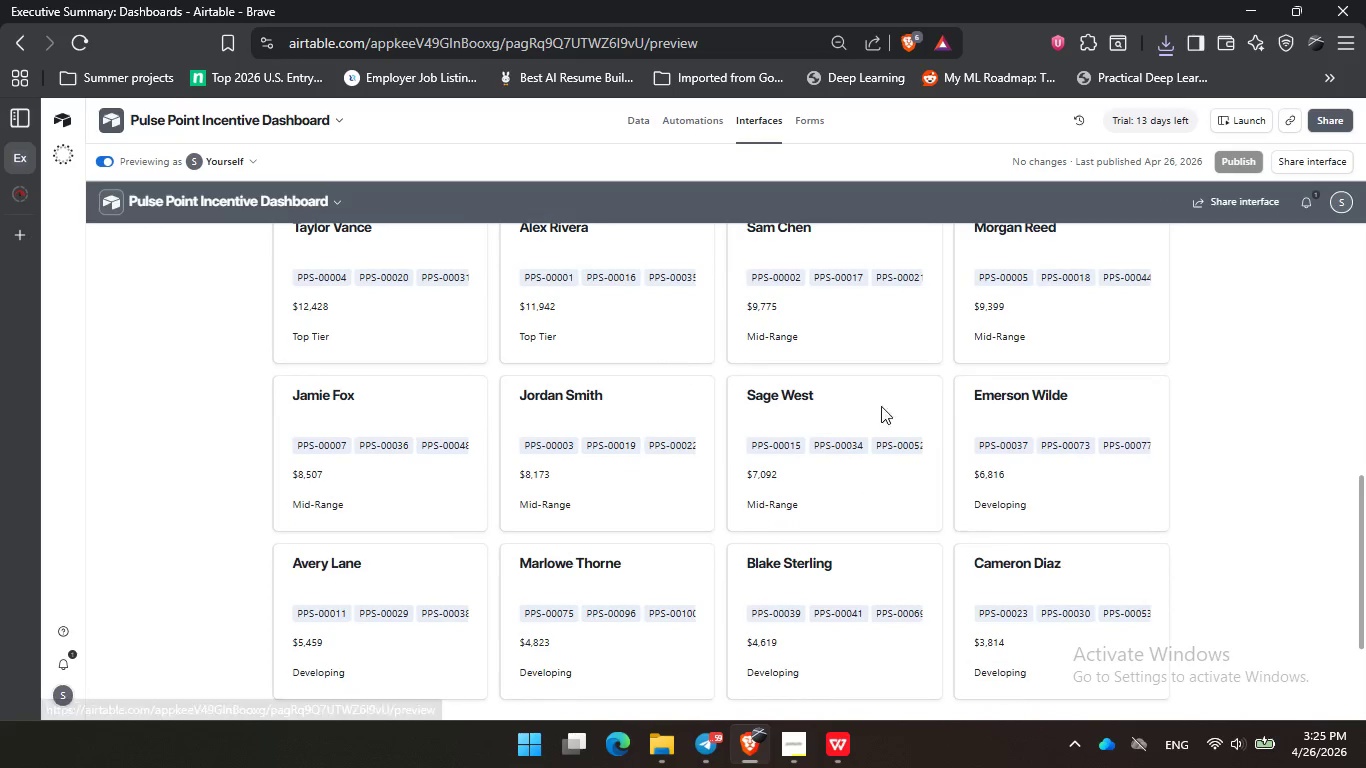 
scroll: coordinate [856, 389], scroll_direction: up, amount: 15.0
 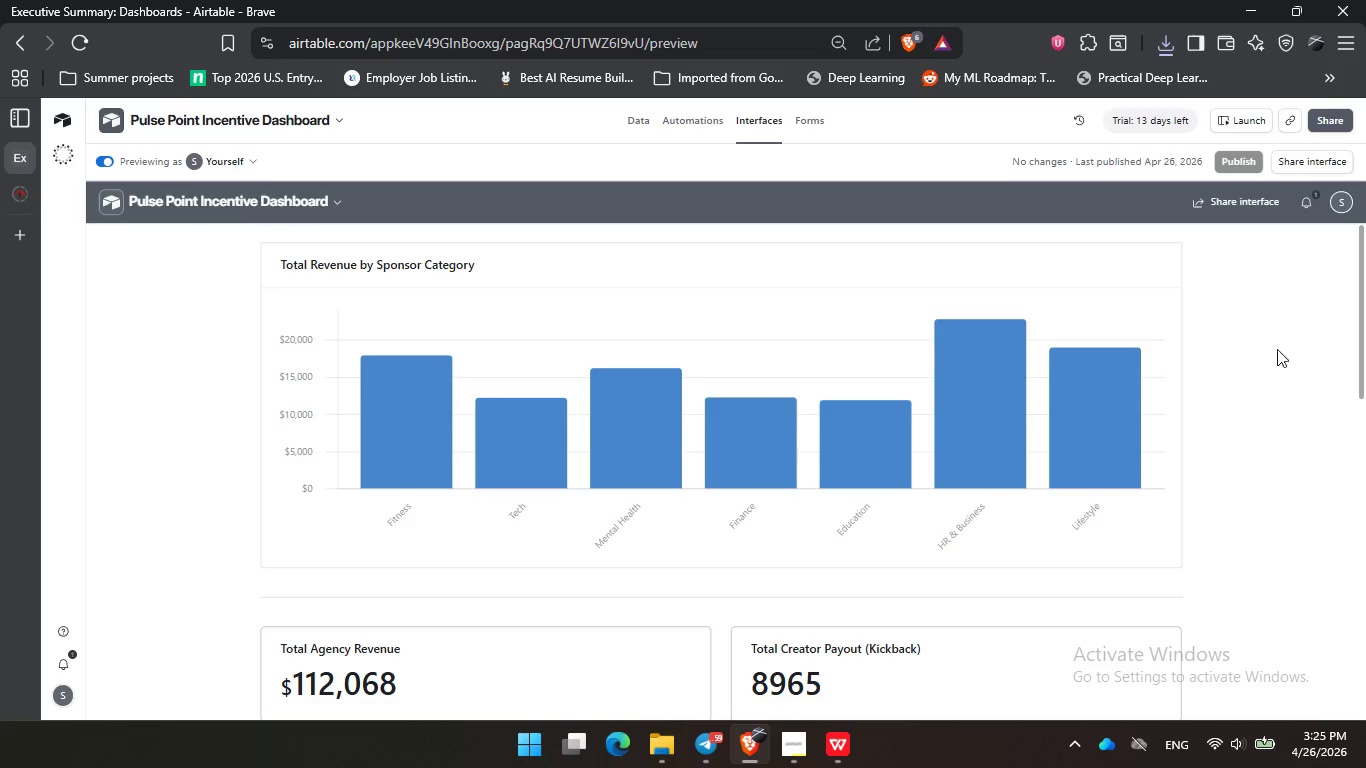 
left_click([1264, 347])
 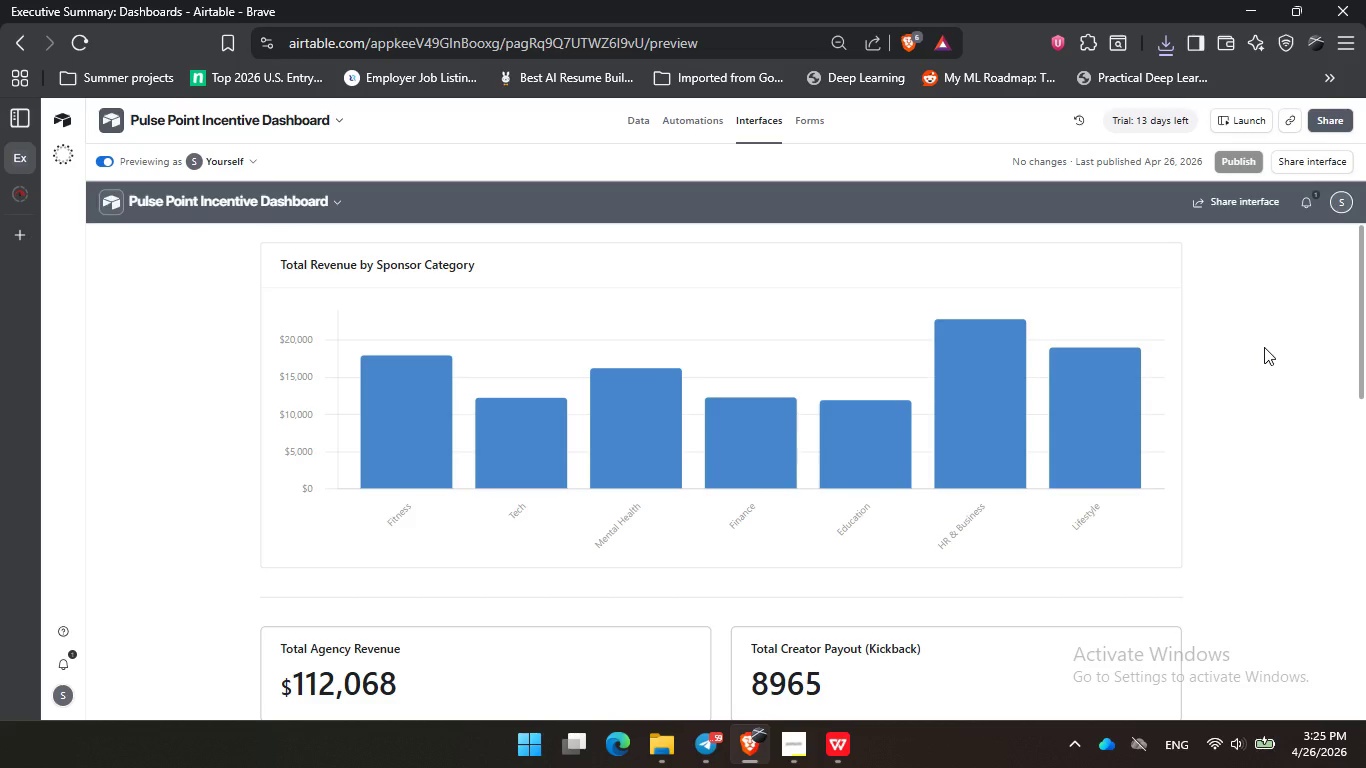 
key(PrintScreen)
 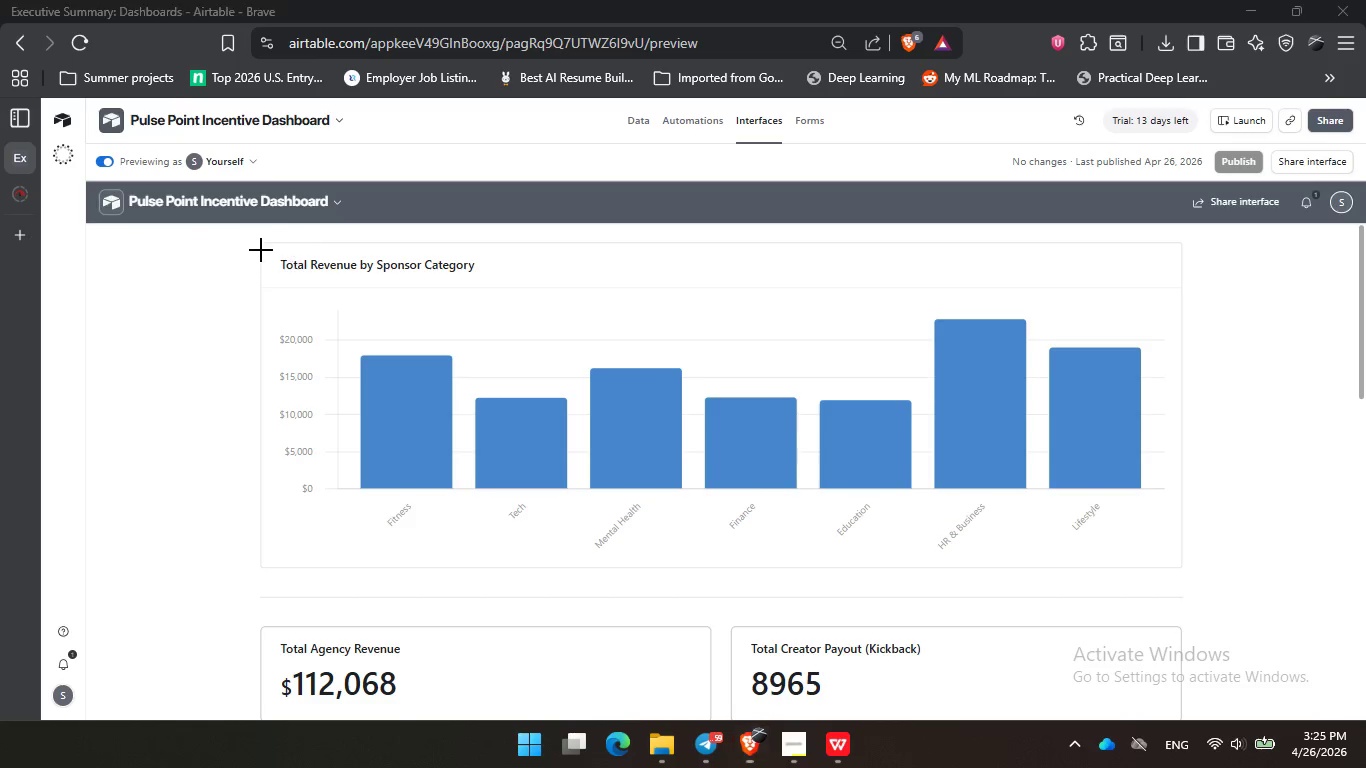 
left_click_drag(start_coordinate=[261, 242], to_coordinate=[1181, 570])
 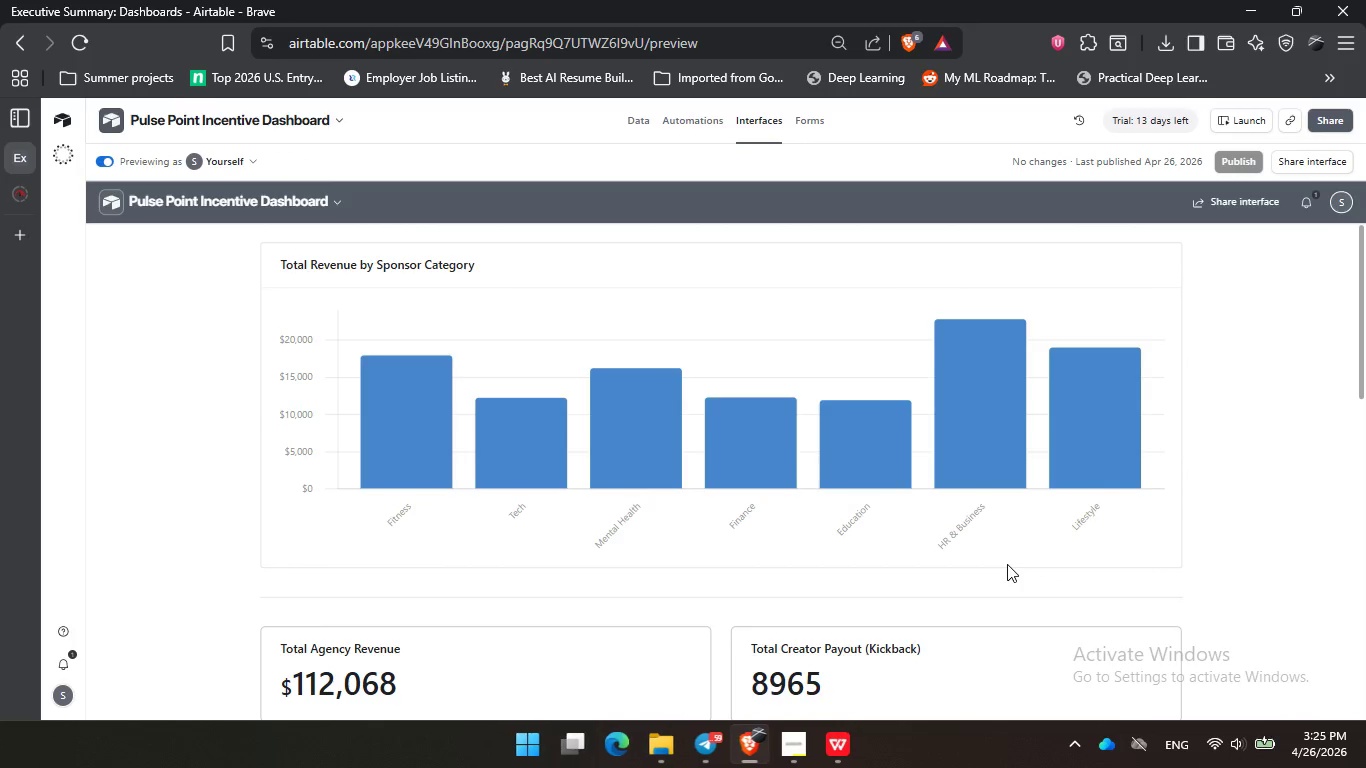 
scroll: coordinate [1007, 564], scroll_direction: down, amount: 2.0
 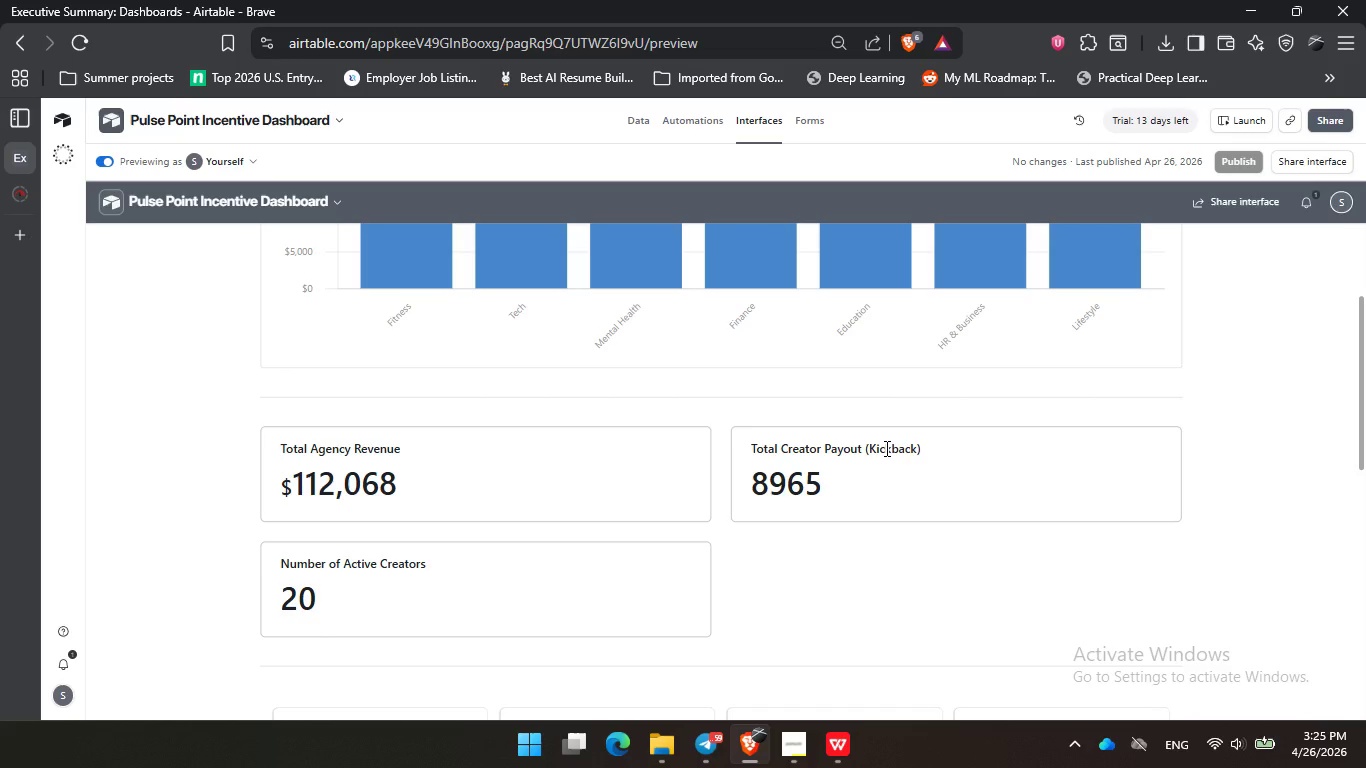 
key(PrintScreen)
 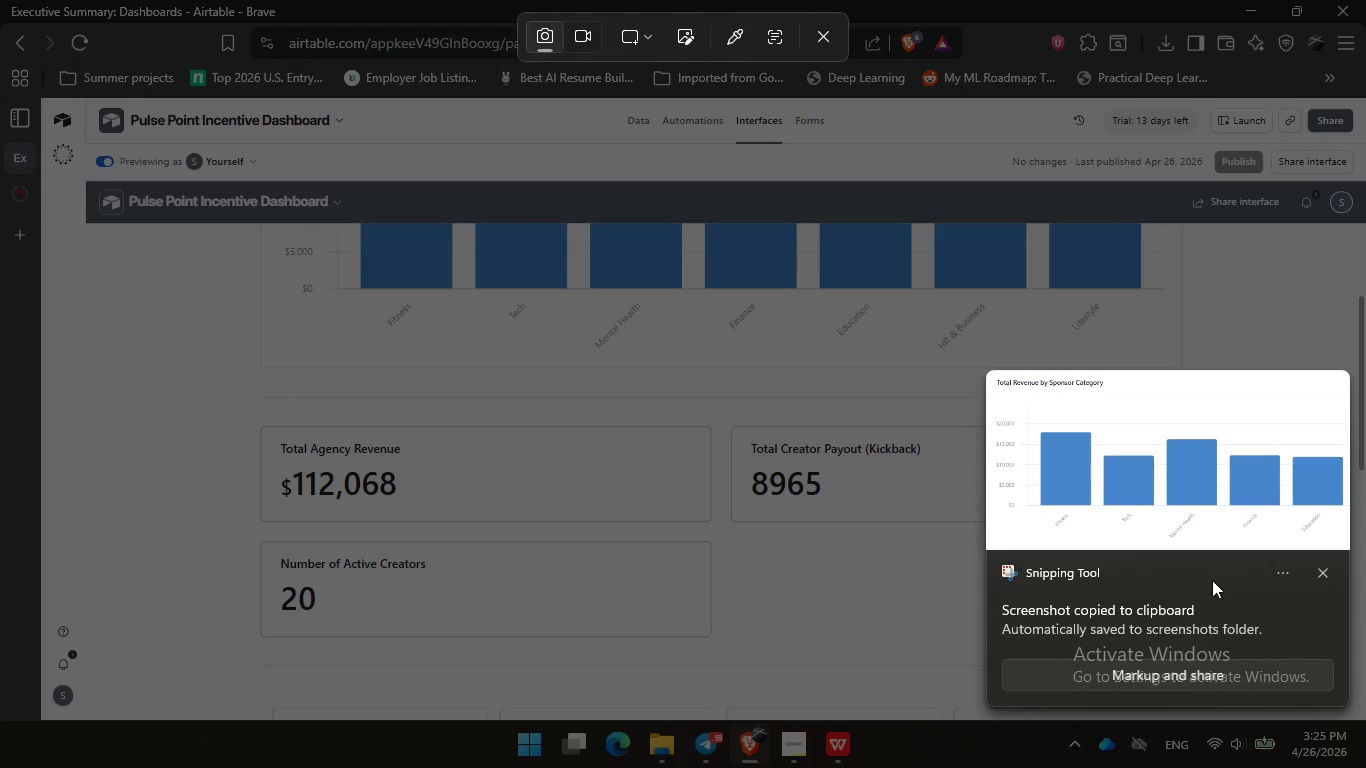 
left_click([1329, 577])
 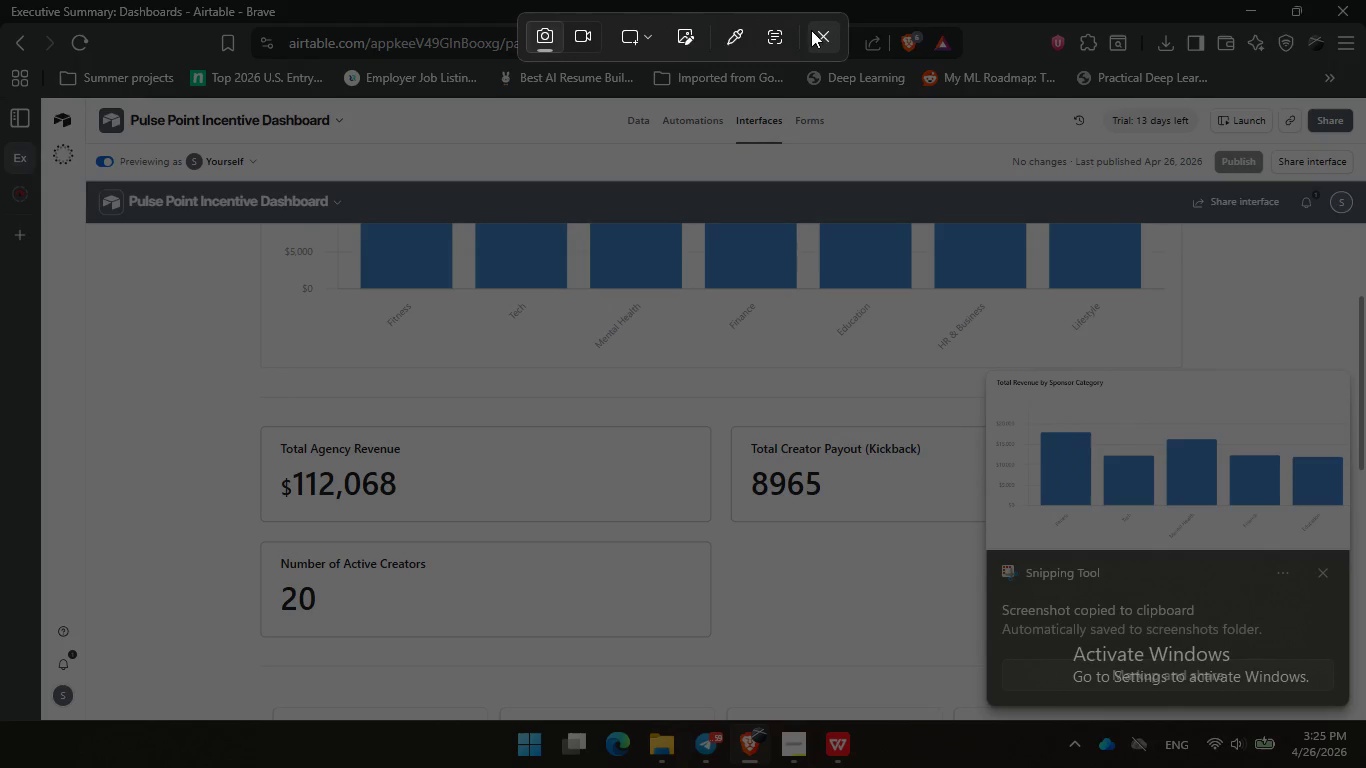 
left_click([815, 36])
 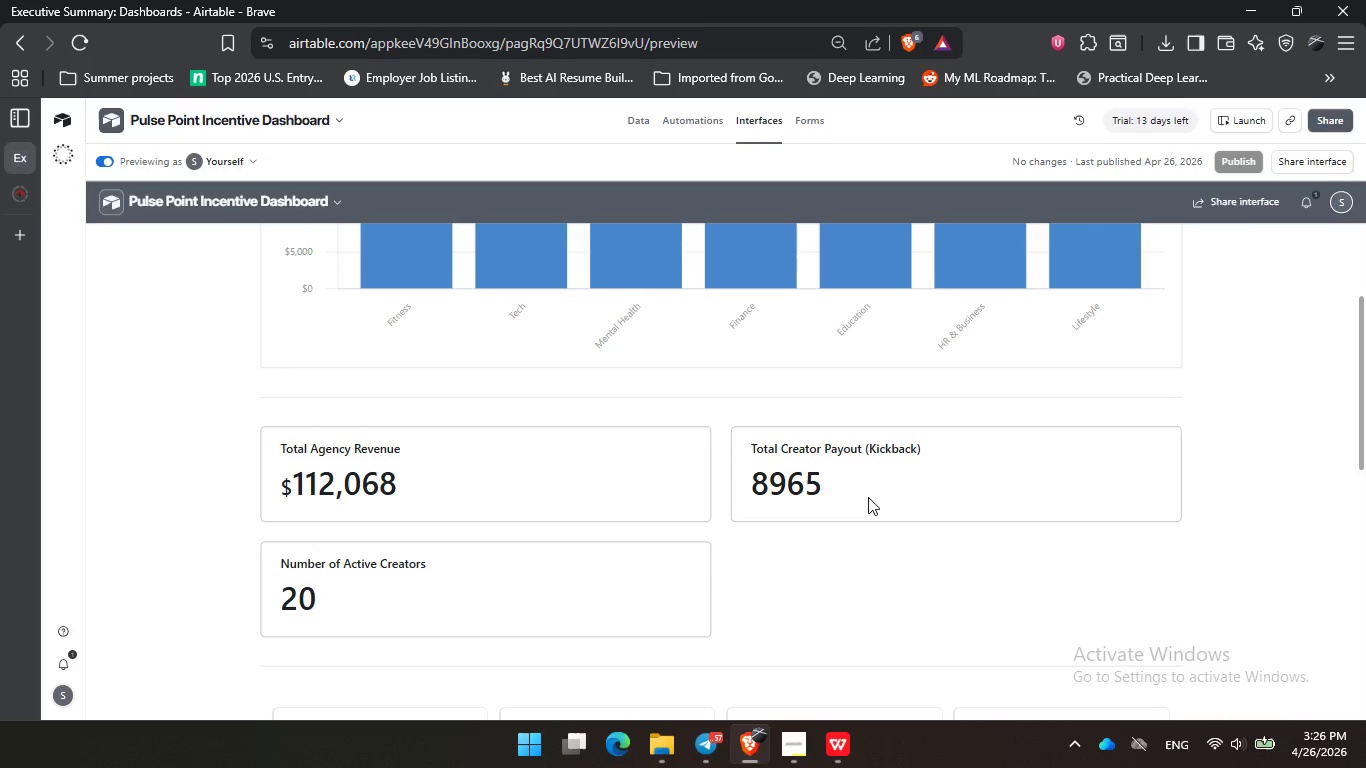 
left_click([648, 119])
 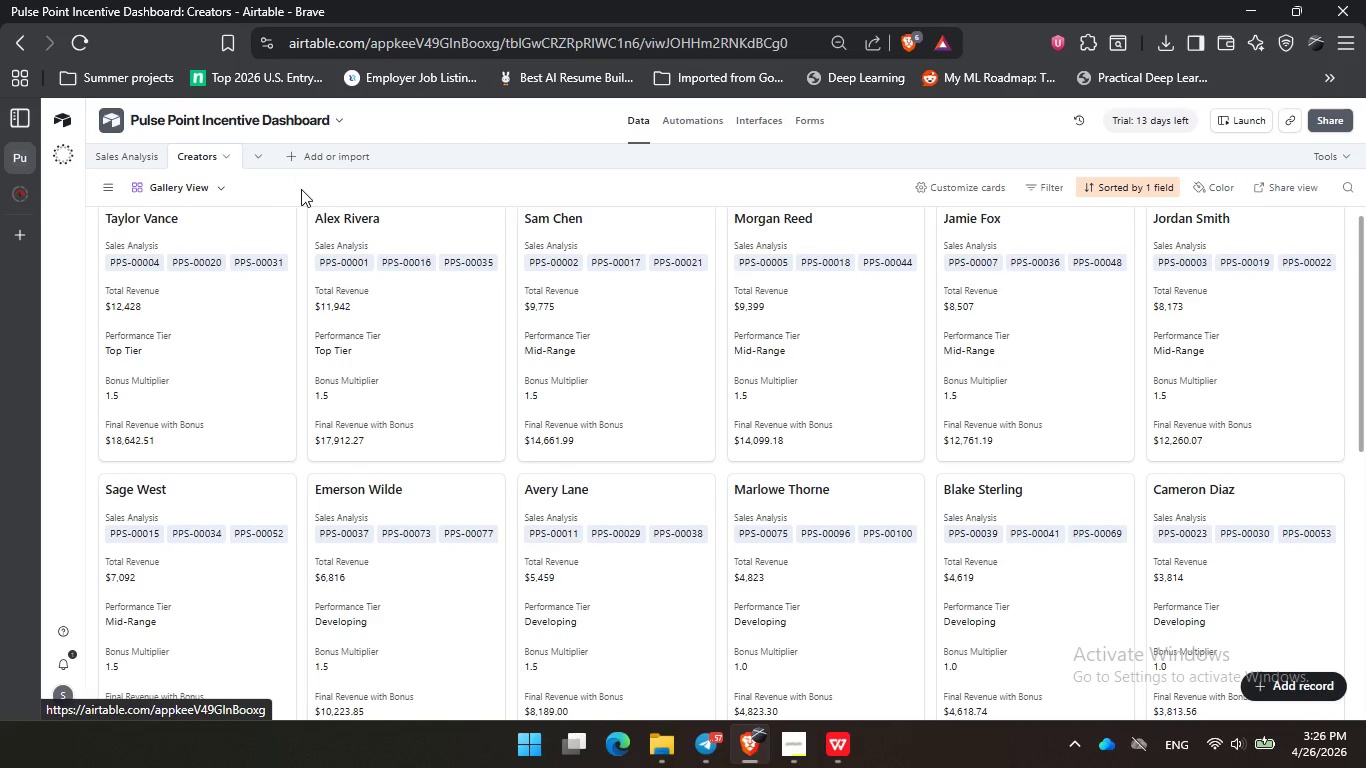 
left_click([142, 150])
 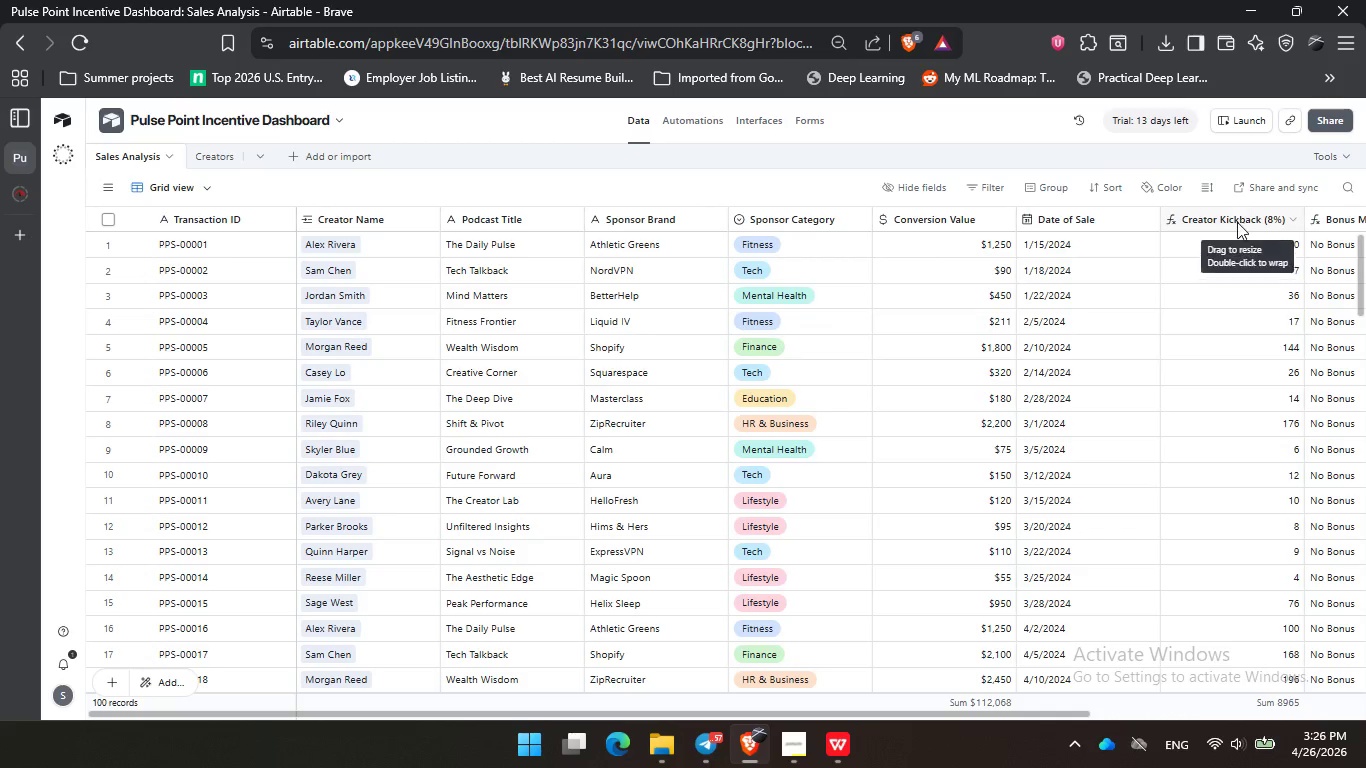 
double_click([1237, 221])
 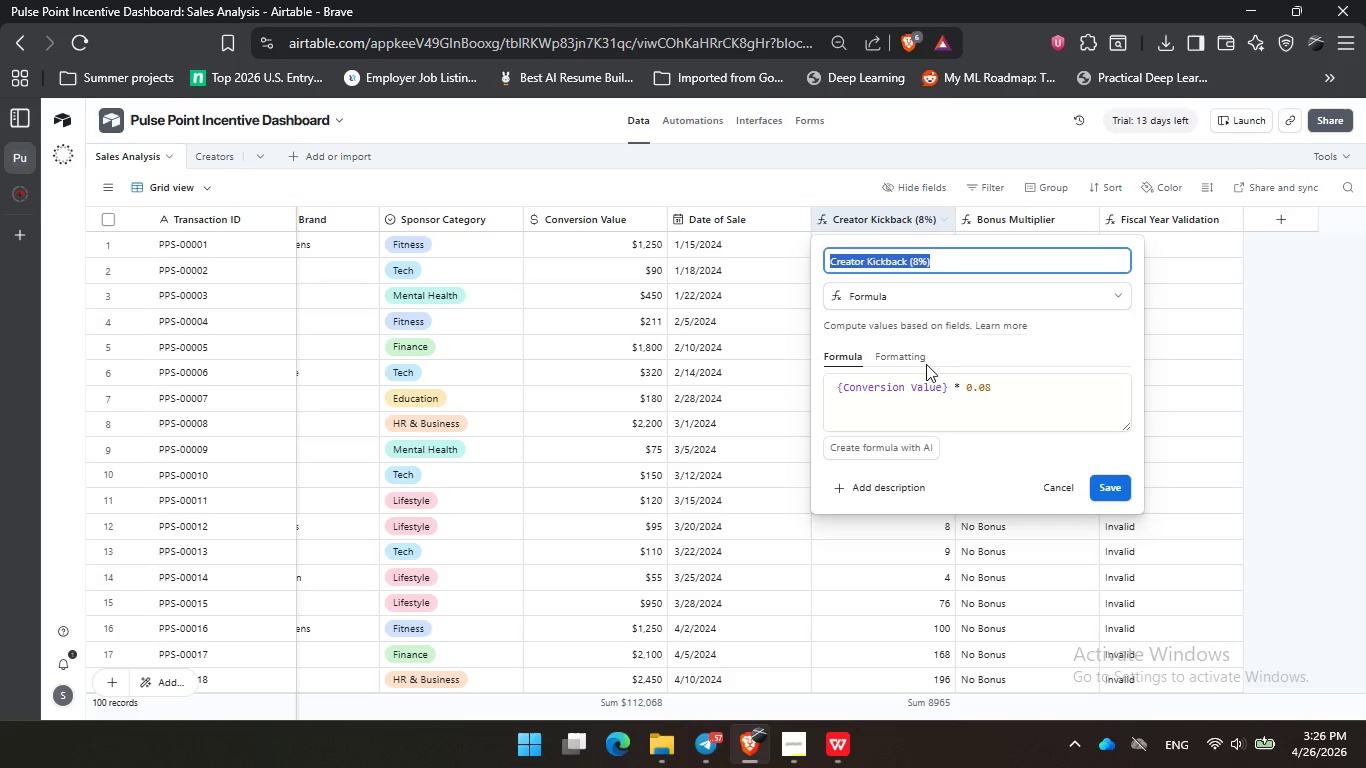 
left_click([912, 363])
 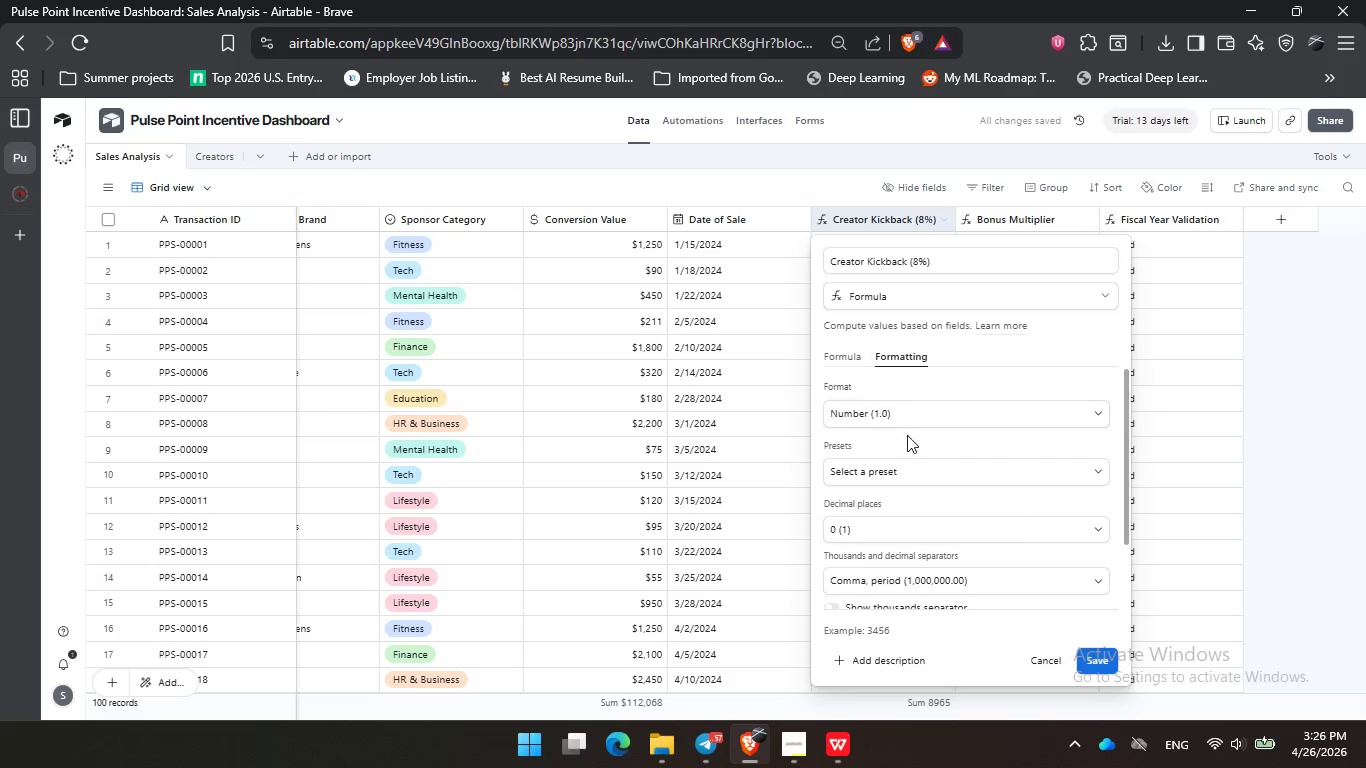 
left_click([916, 404])
 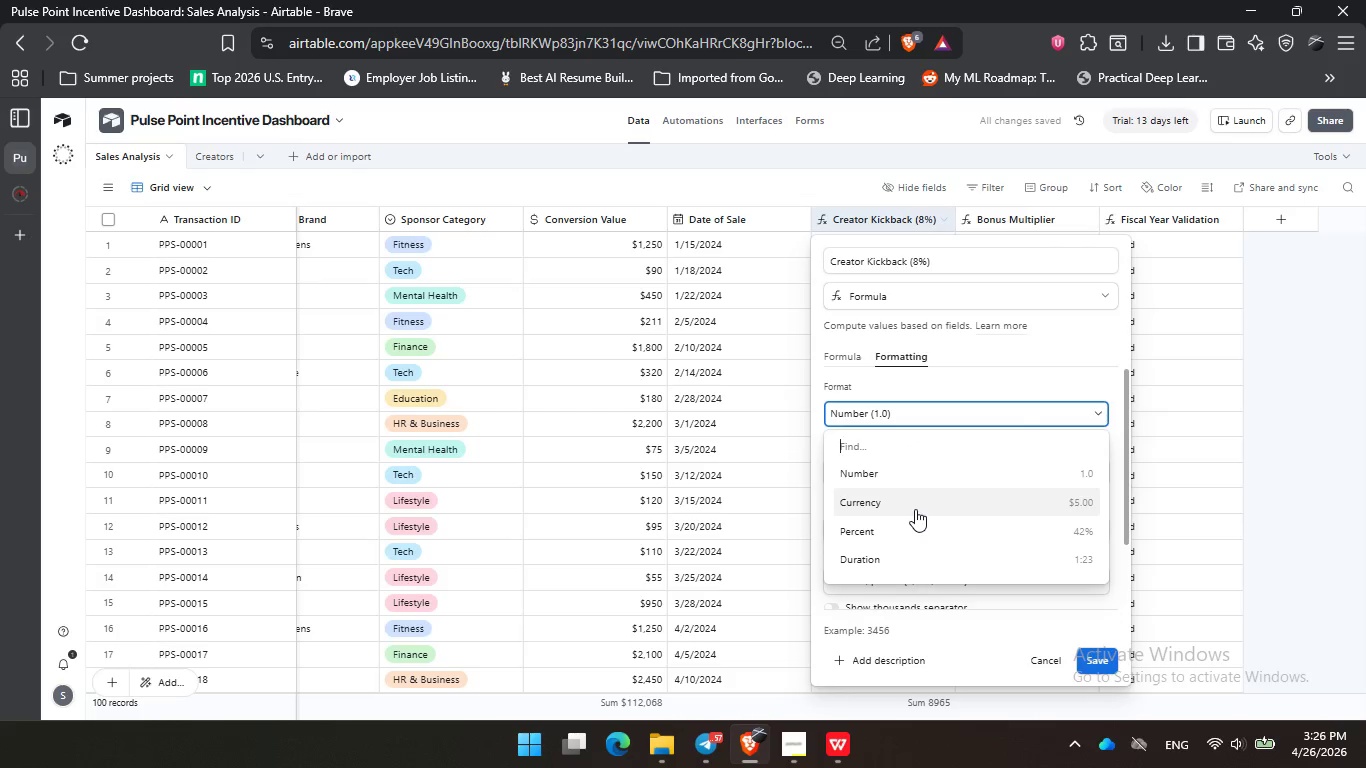 
left_click([915, 509])
 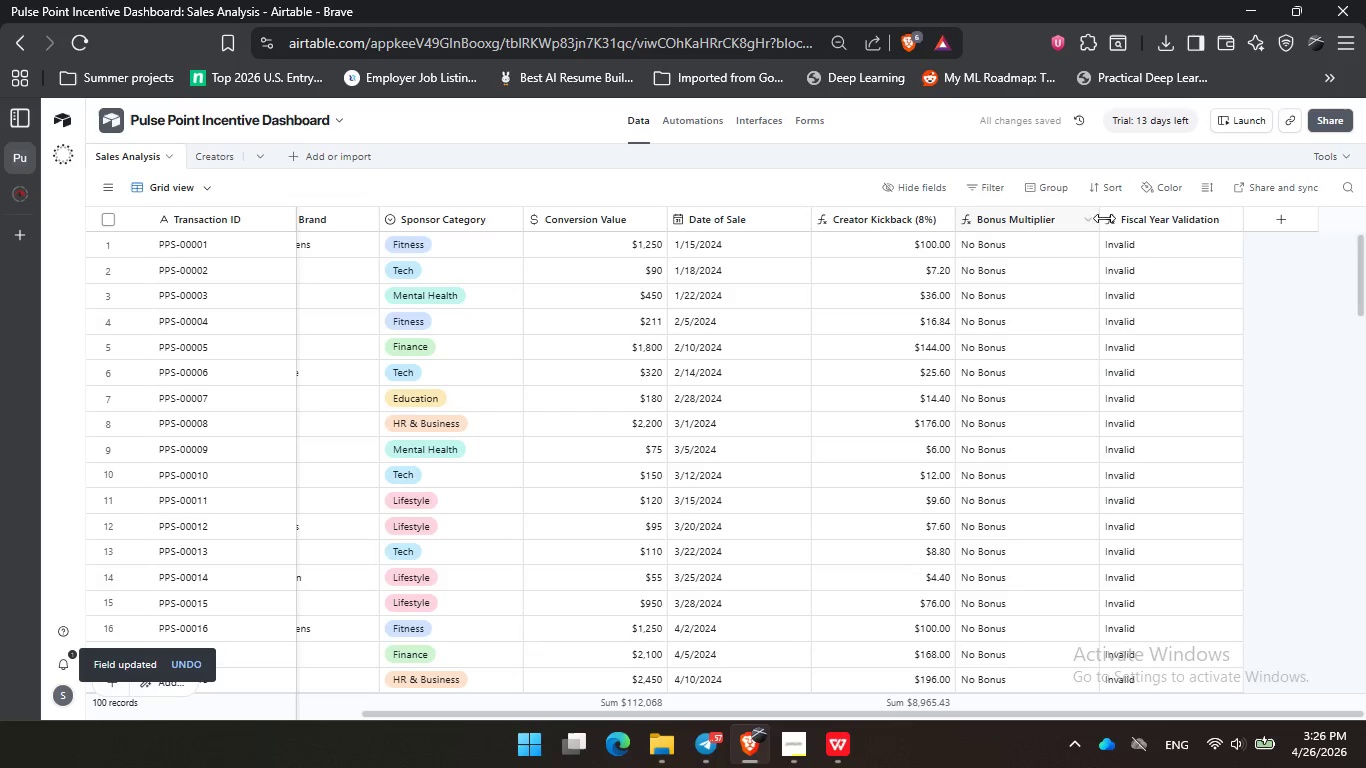 
wait(6.32)
 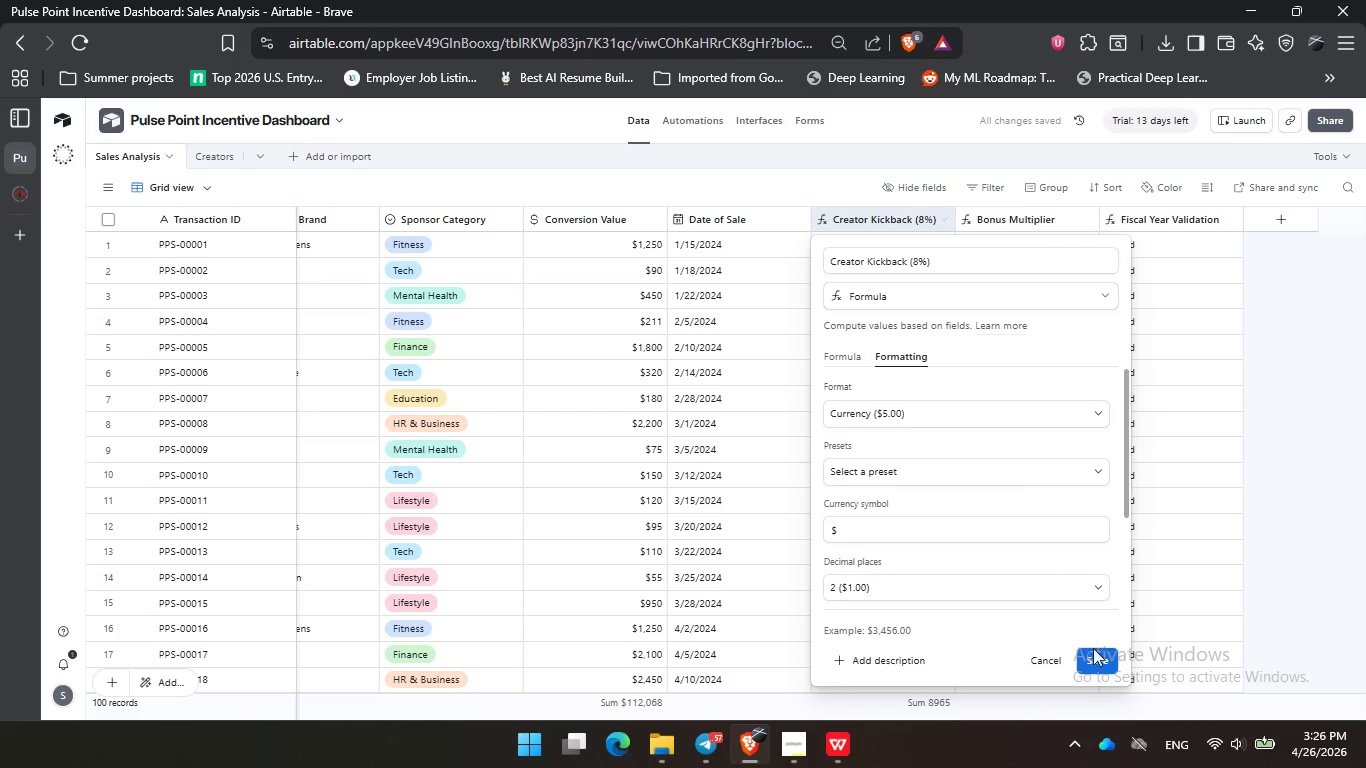 
mouse_move([923, 213])
 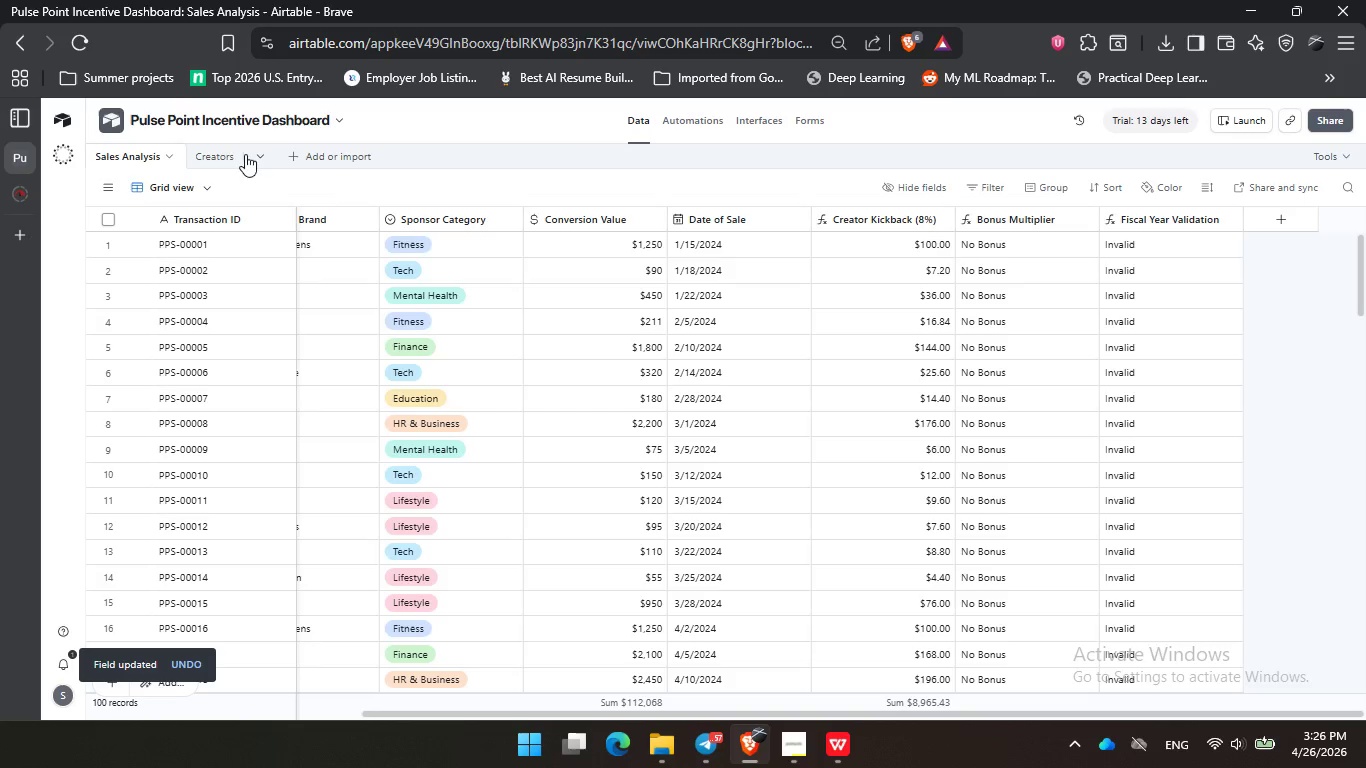 
left_click([218, 158])
 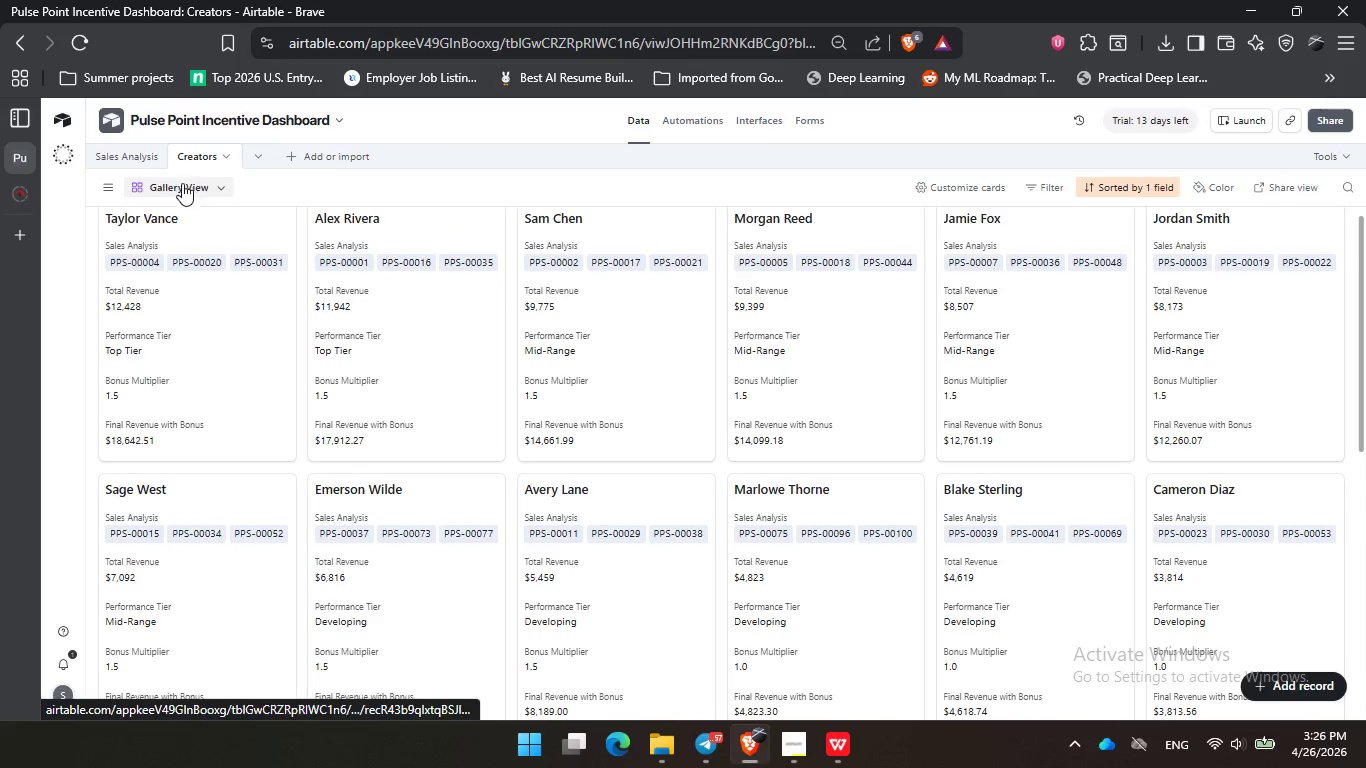 
mouse_move([120, 200])
 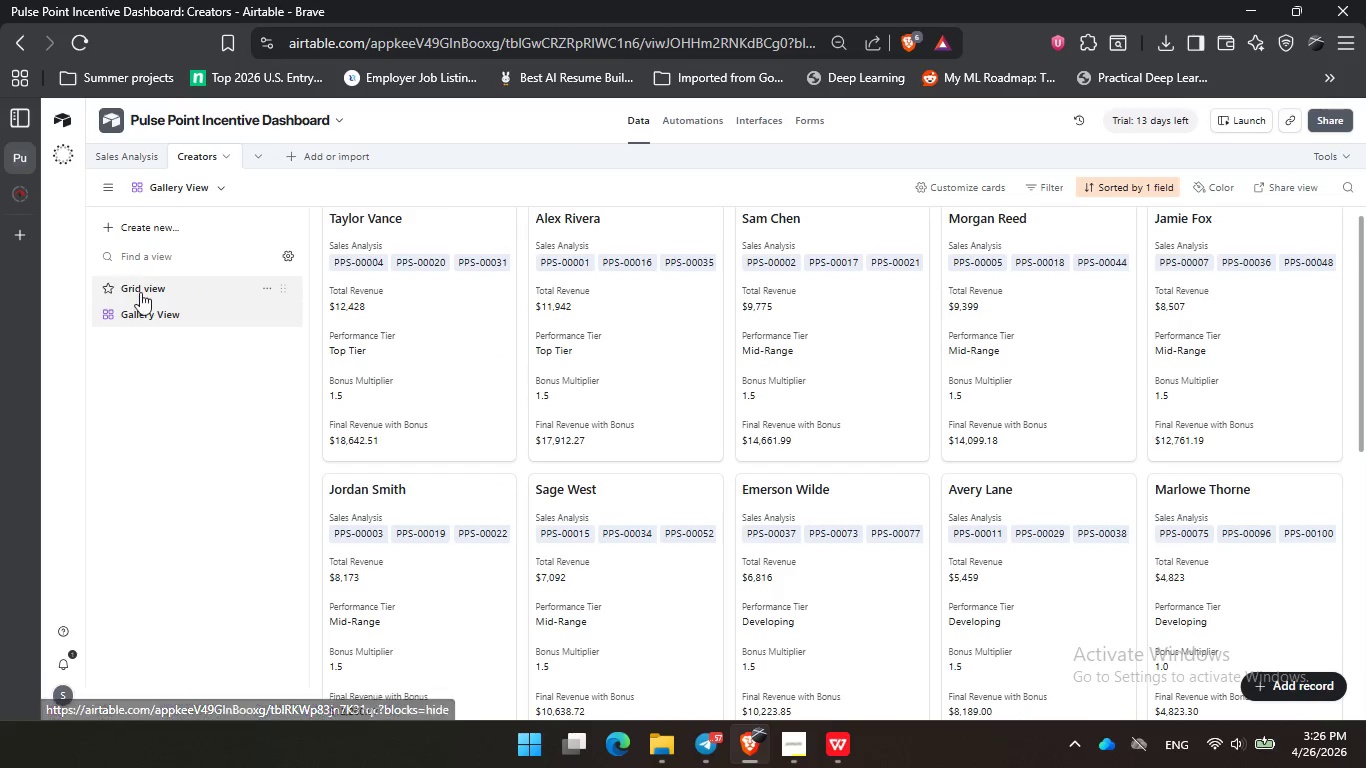 
left_click([146, 295])
 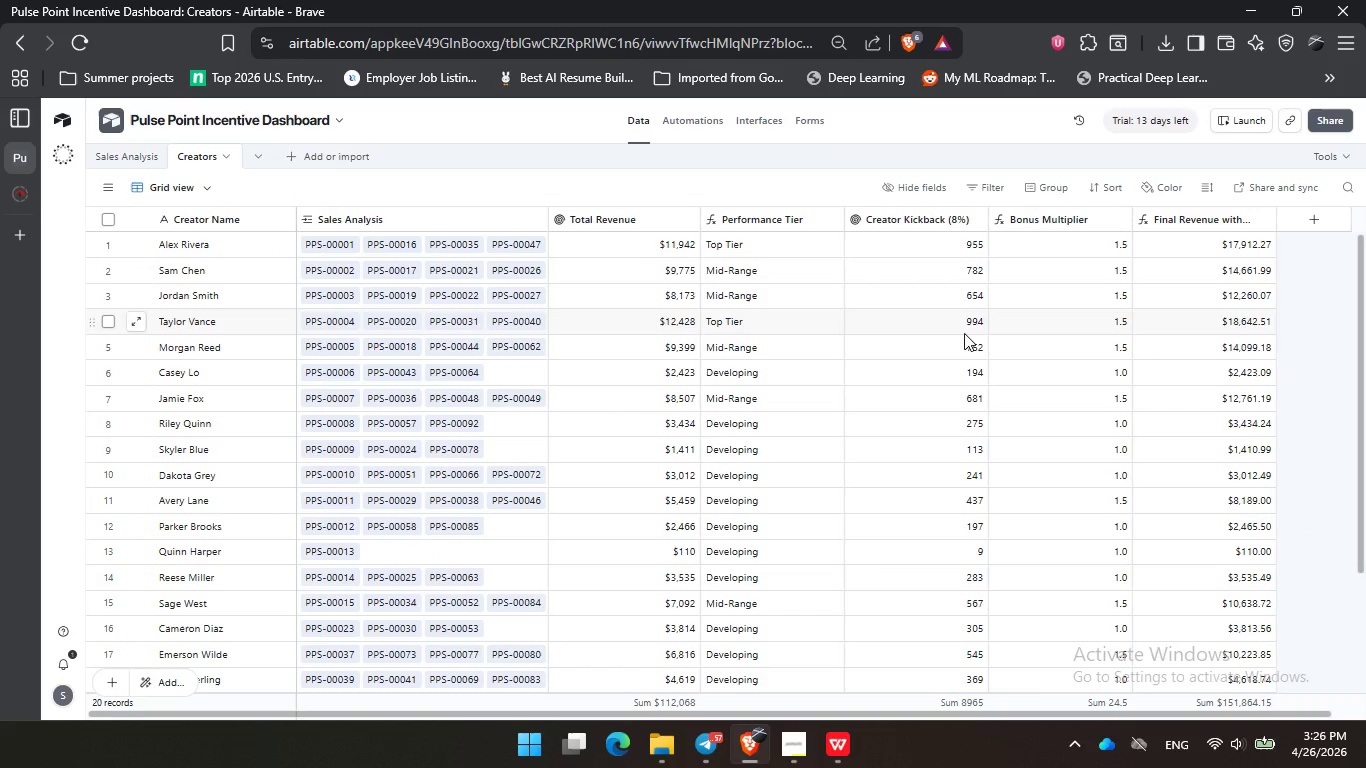 
mouse_move([1040, 211])
 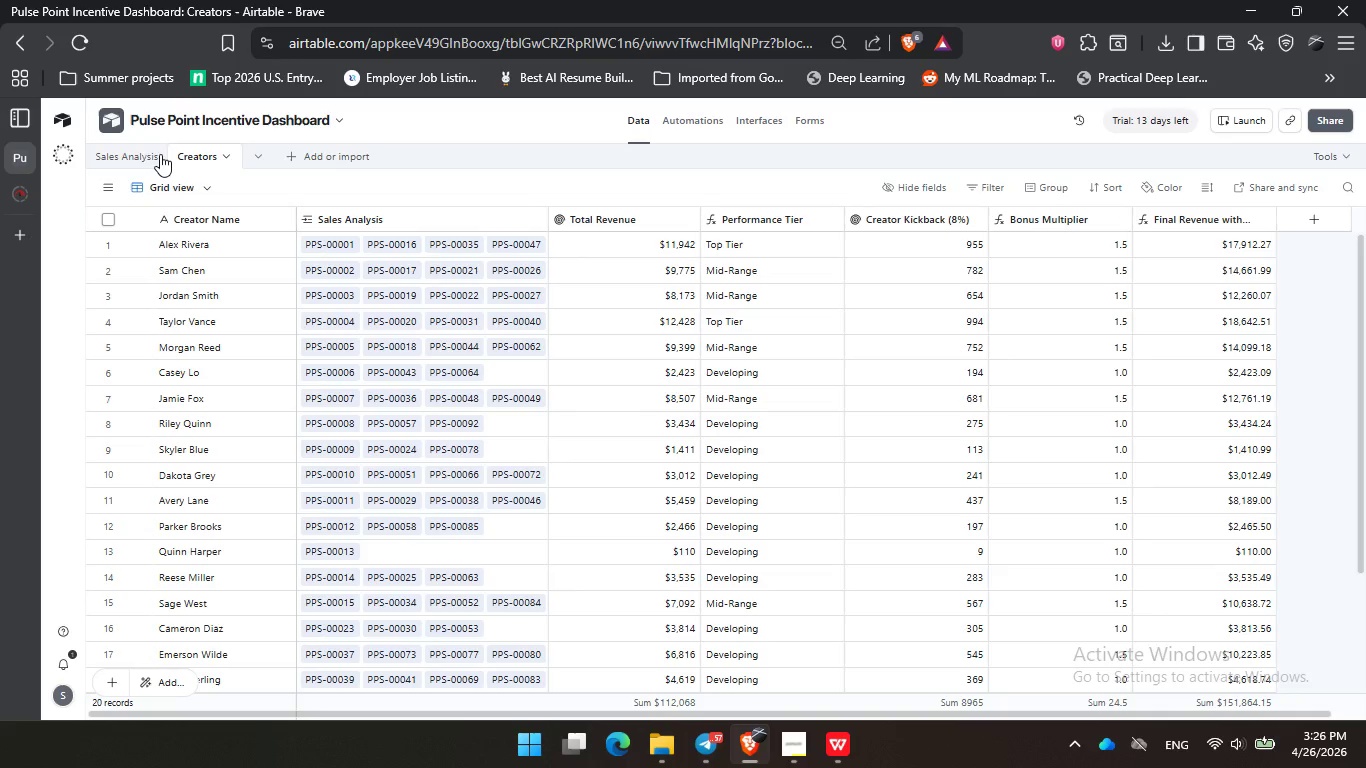 
left_click([153, 147])
 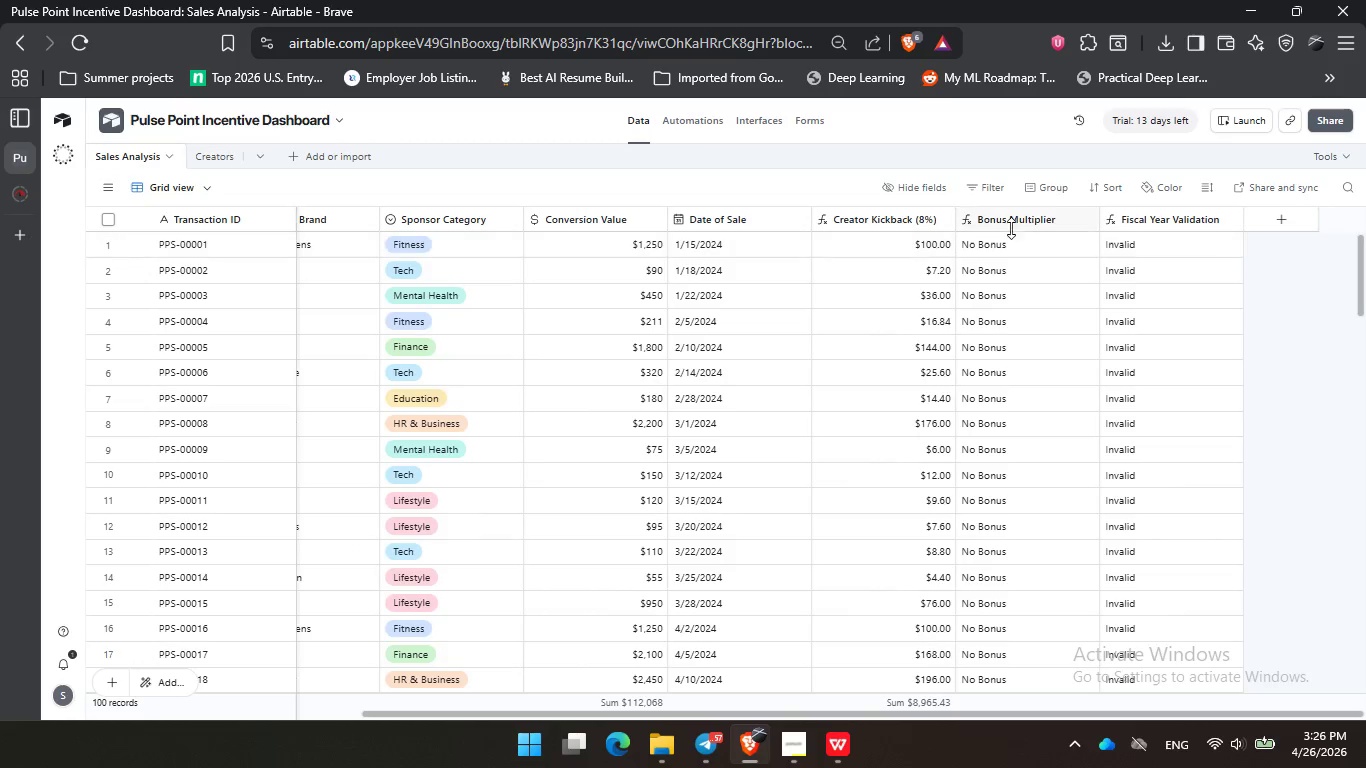 
right_click([1012, 222])
 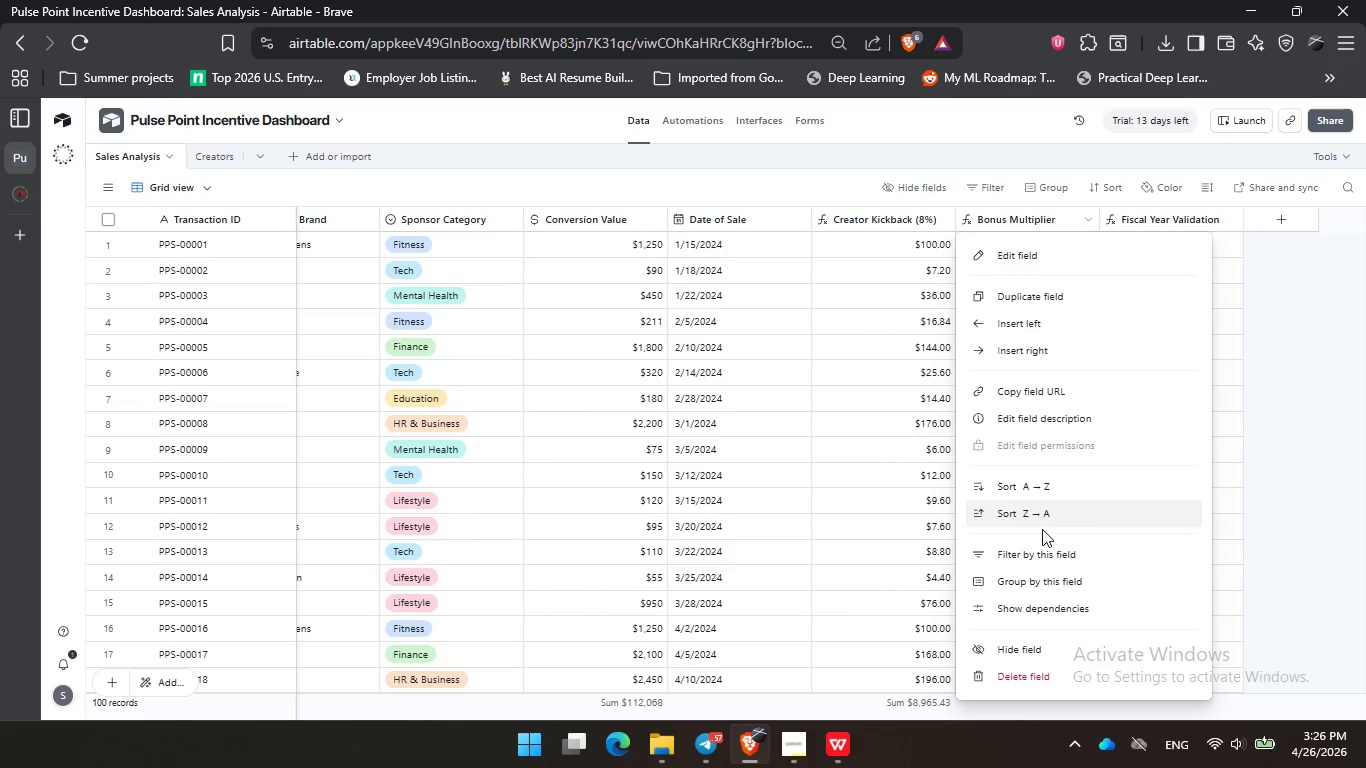 
scroll: coordinate [1046, 539], scroll_direction: down, amount: 5.0
 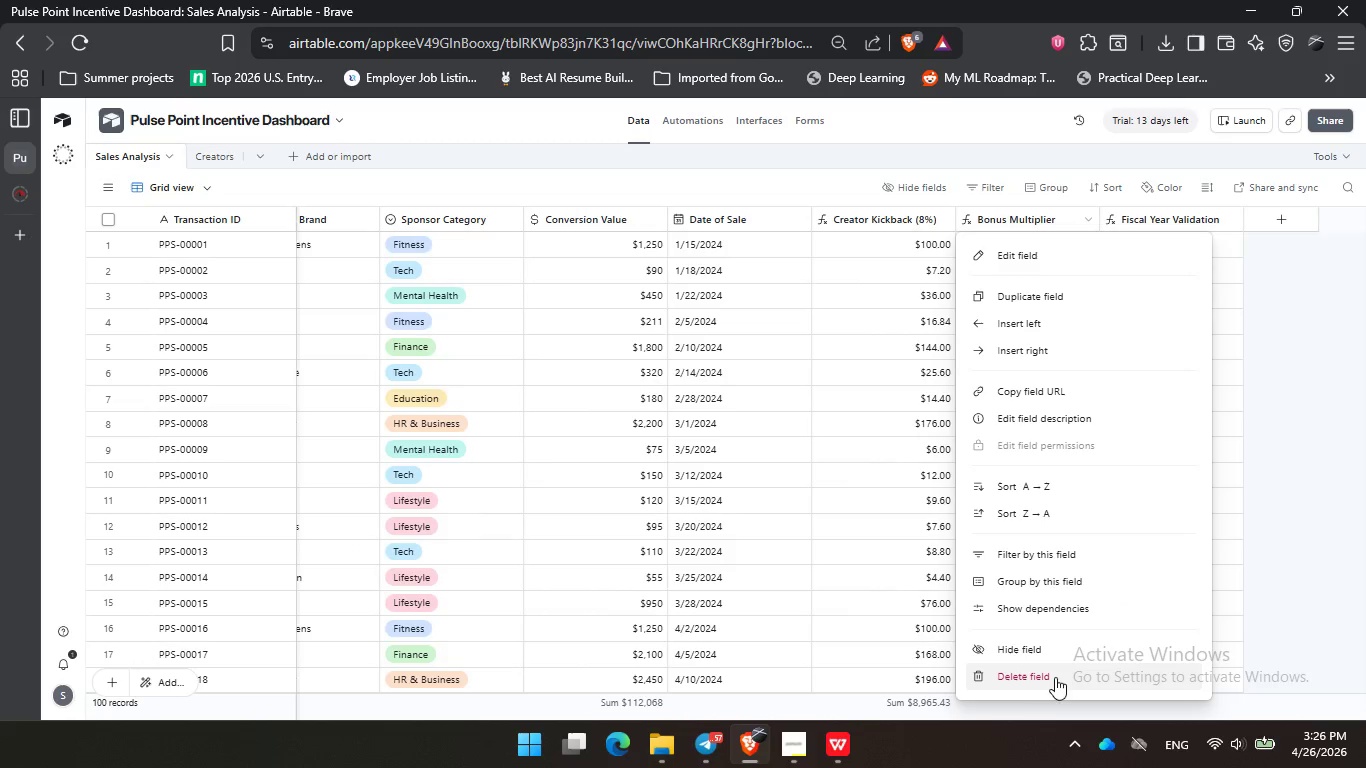 
left_click([1056, 675])
 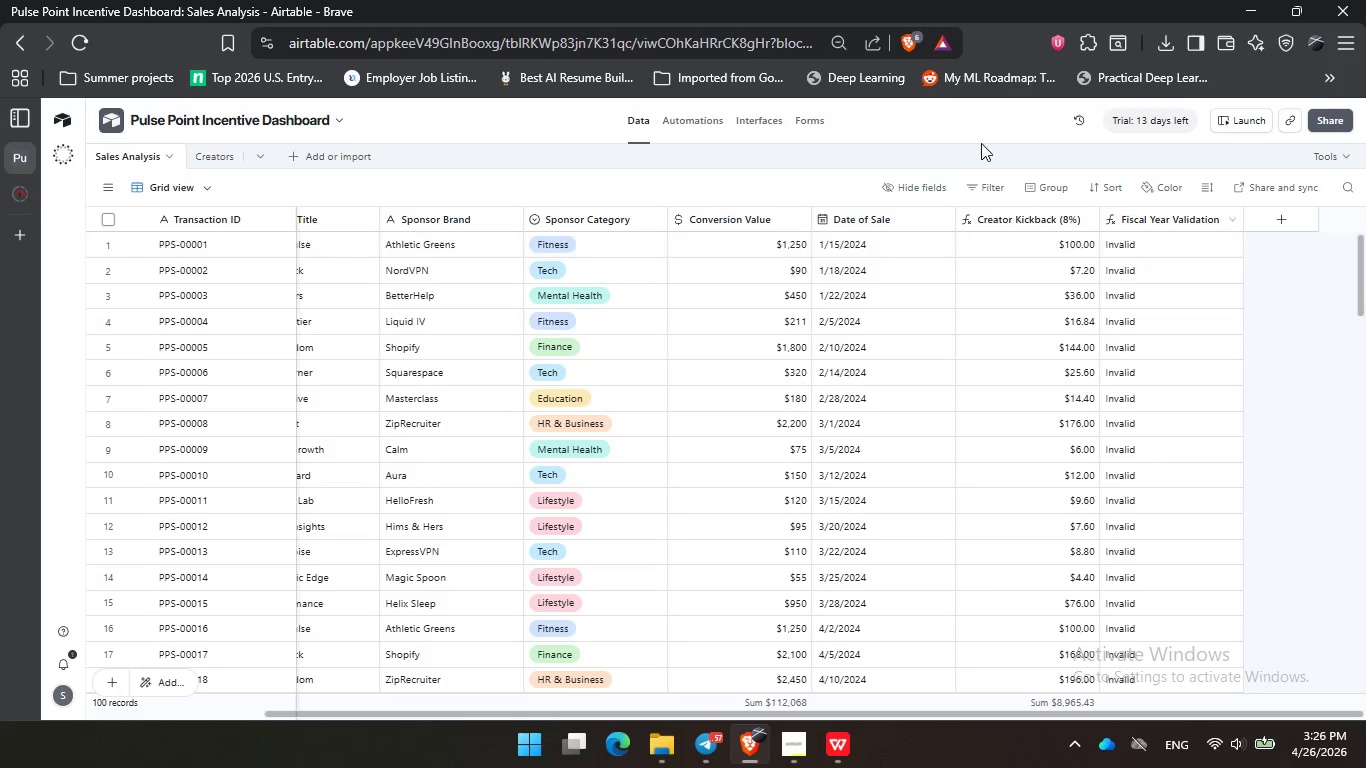 
wait(14.62)
 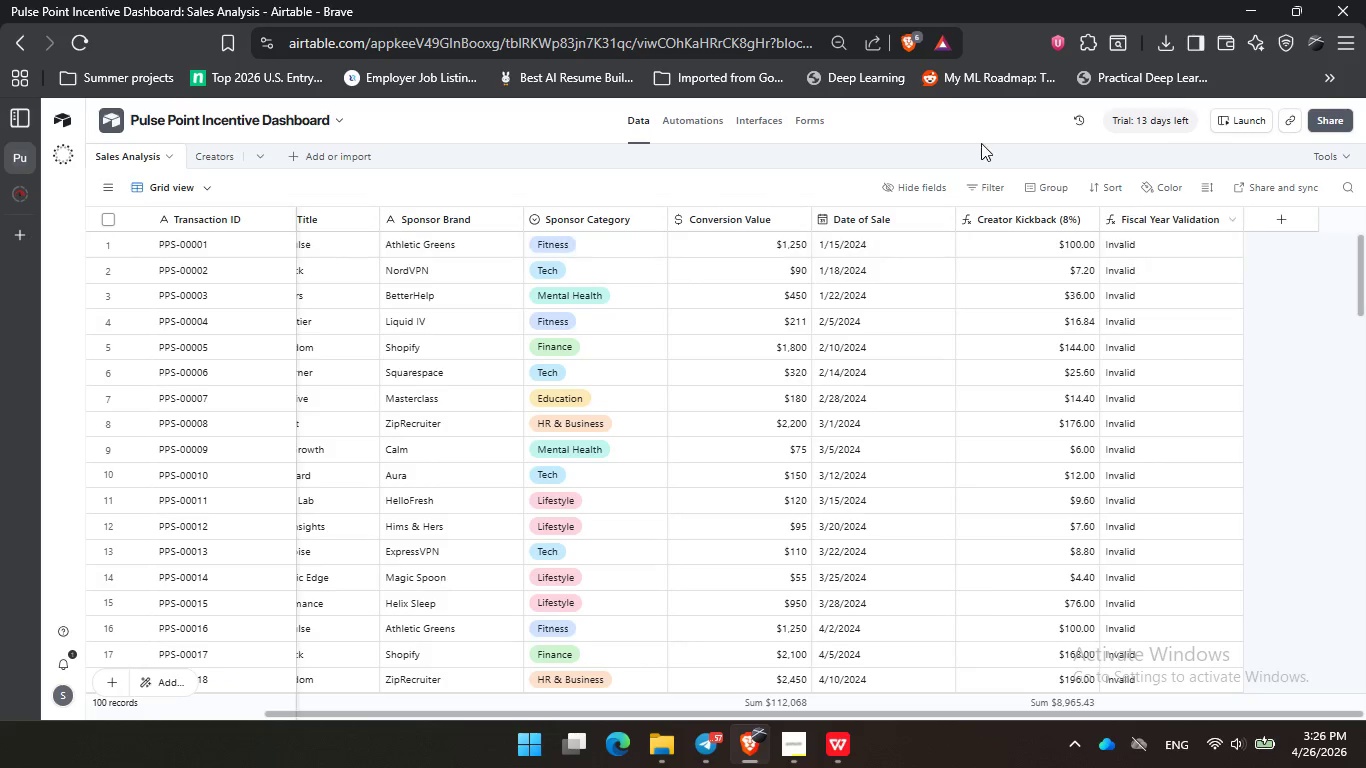 
hold_key(key=ControlLeft, duration=0.64)
scroll: coordinate [710, 182], scroll_direction: up, amount: 1.0
 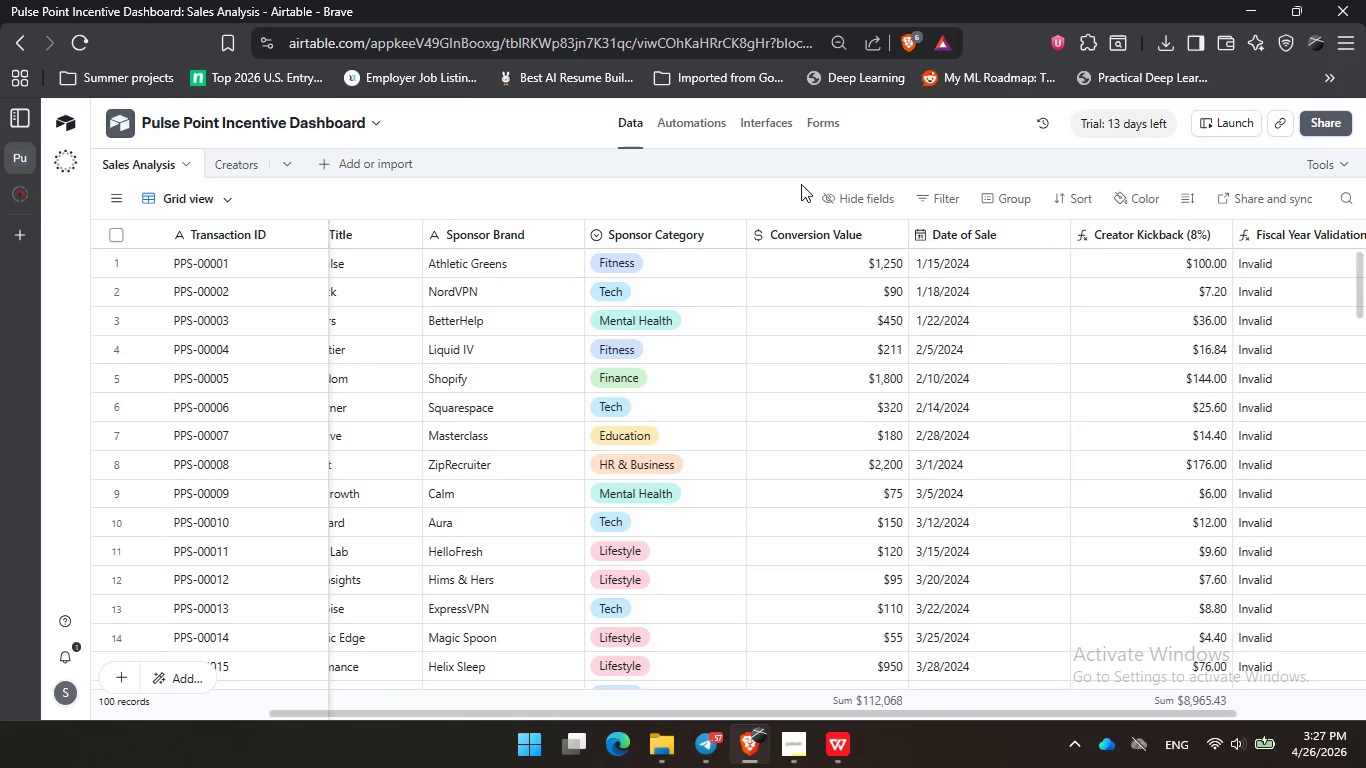 
wait(6.47)
 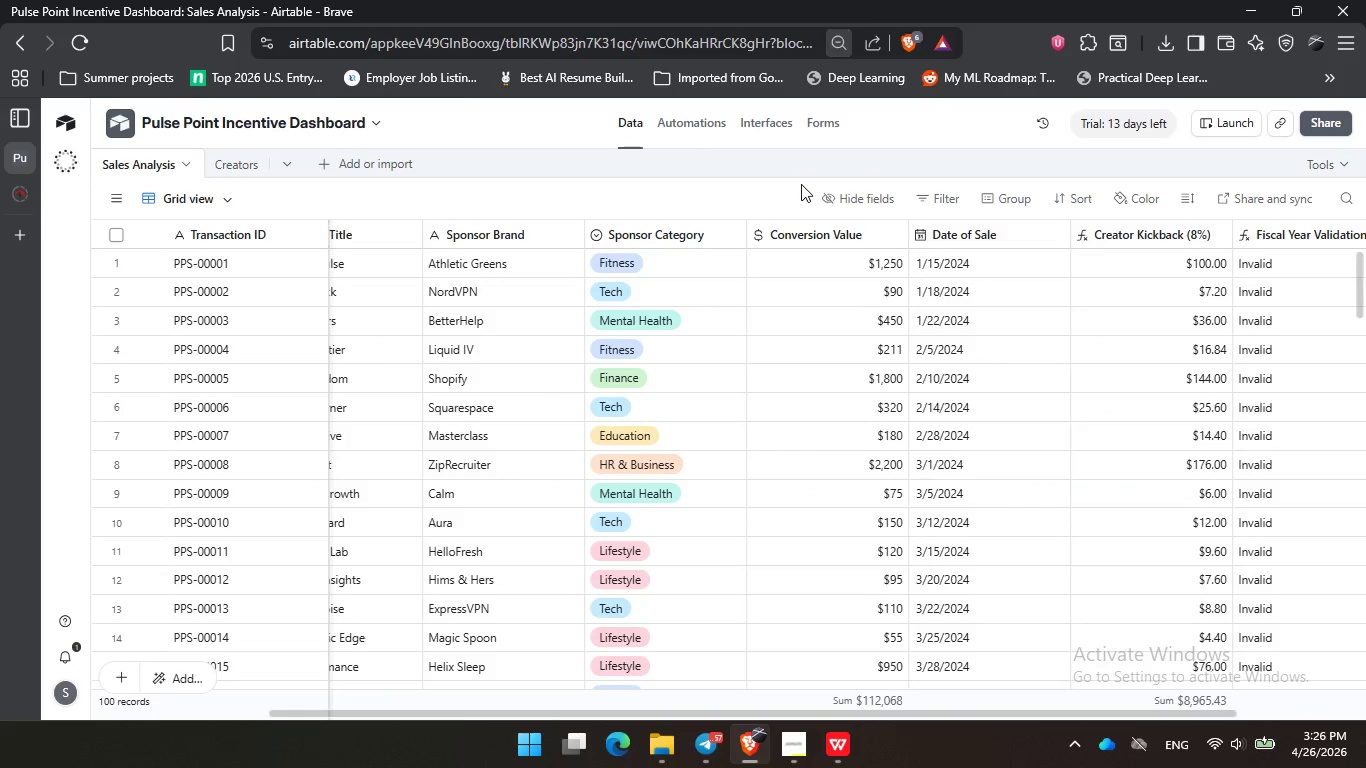 
left_click([768, 128])
 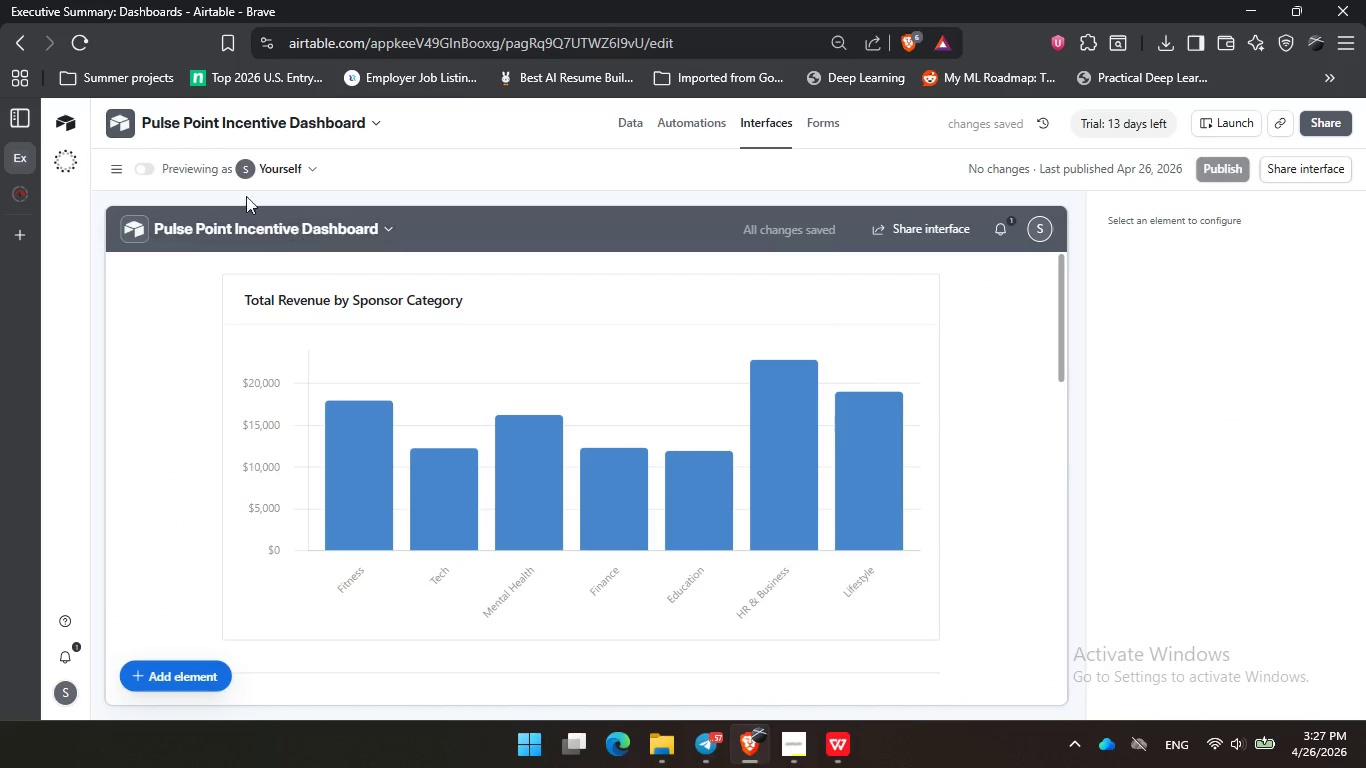 
left_click([153, 166])
 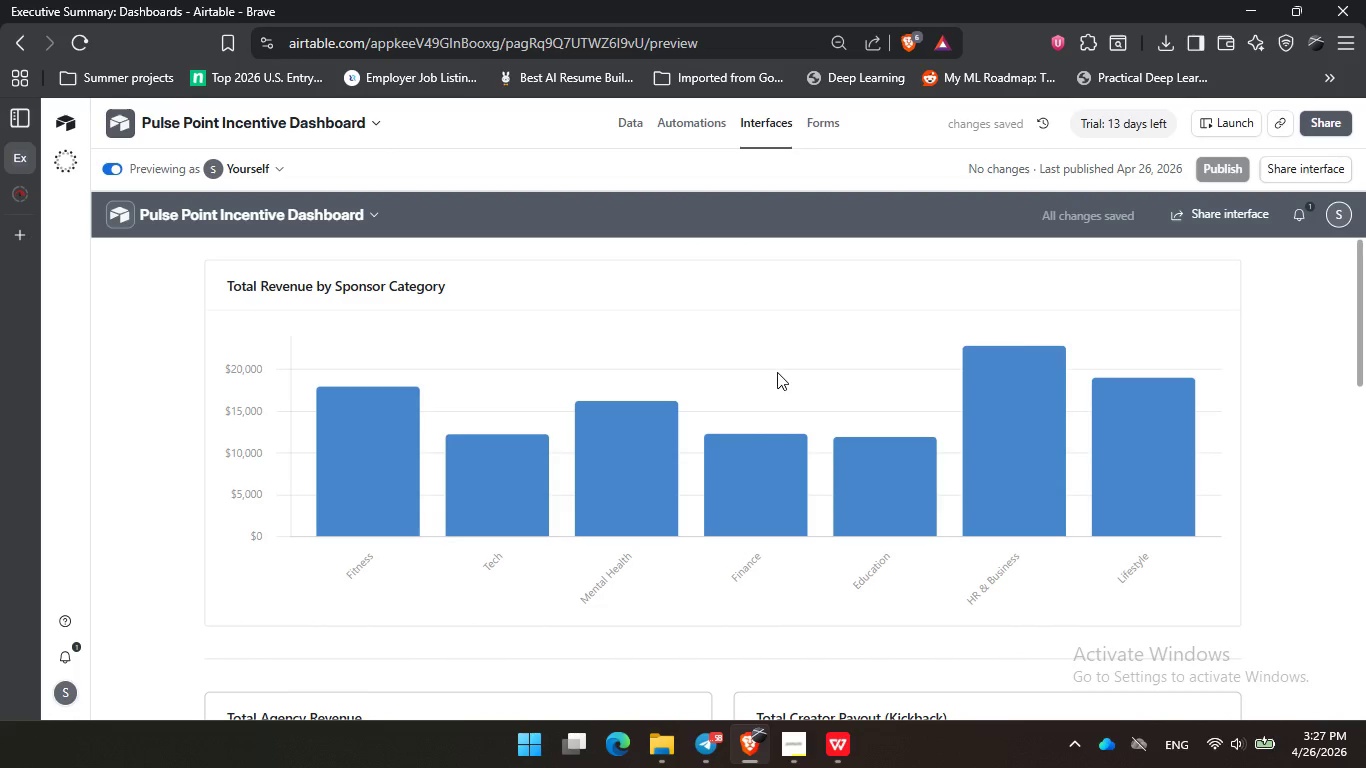 
scroll: coordinate [777, 372], scroll_direction: down, amount: 4.0
 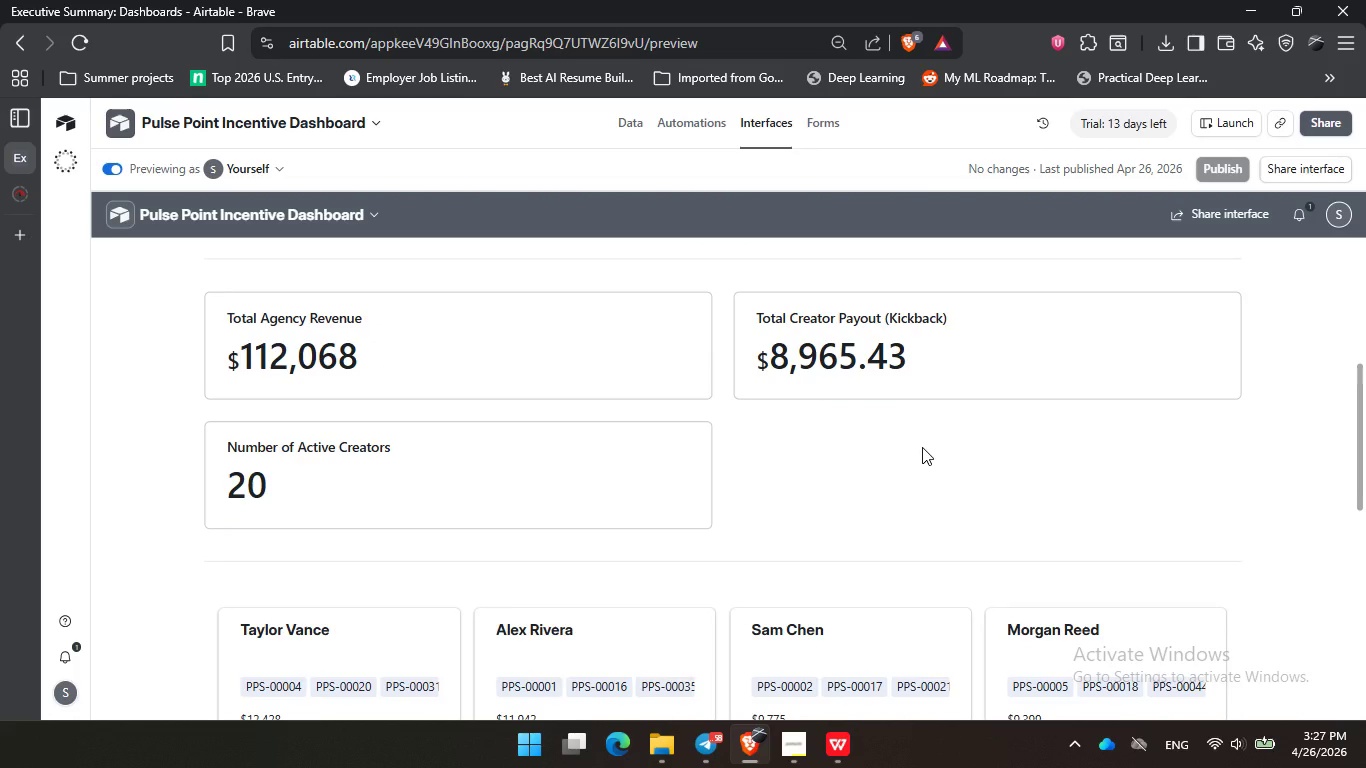 
key(PrintScreen)
 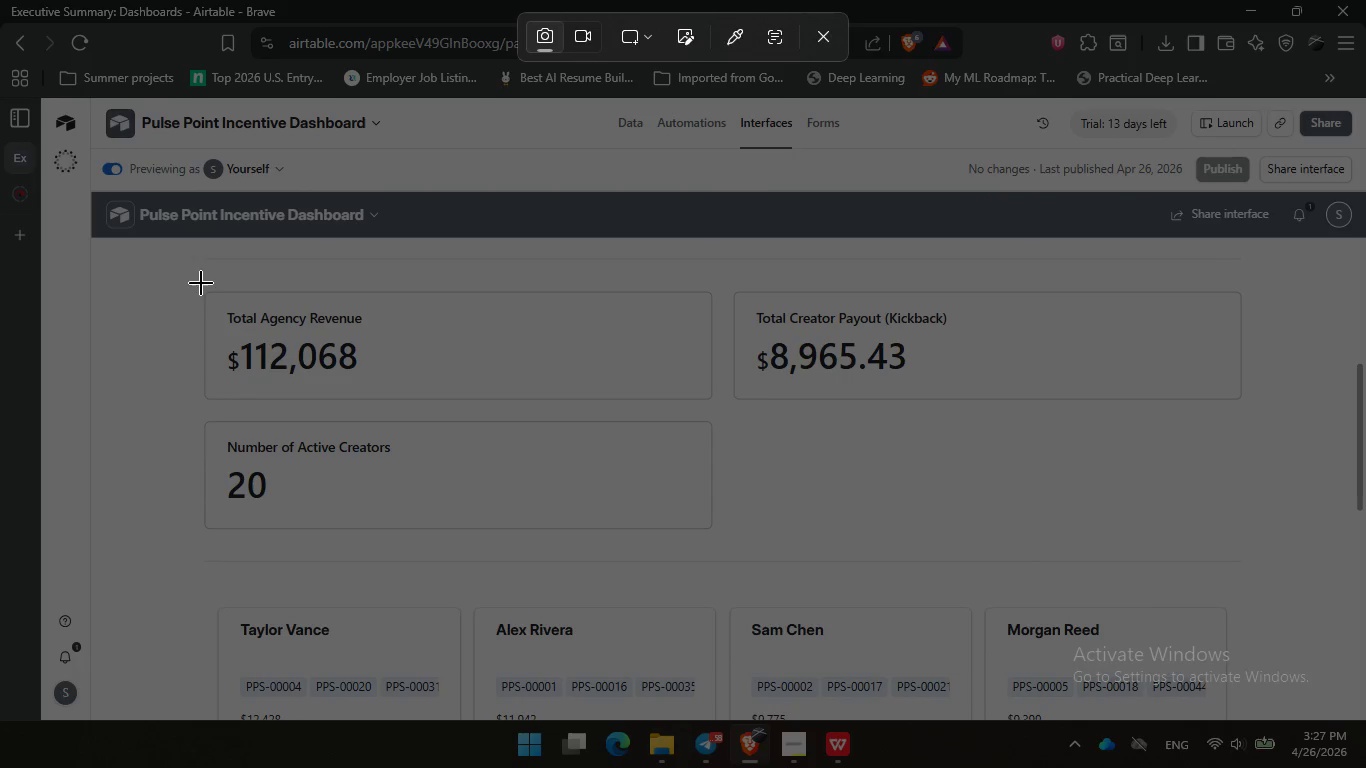 
left_click_drag(start_coordinate=[205, 288], to_coordinate=[1245, 534])
 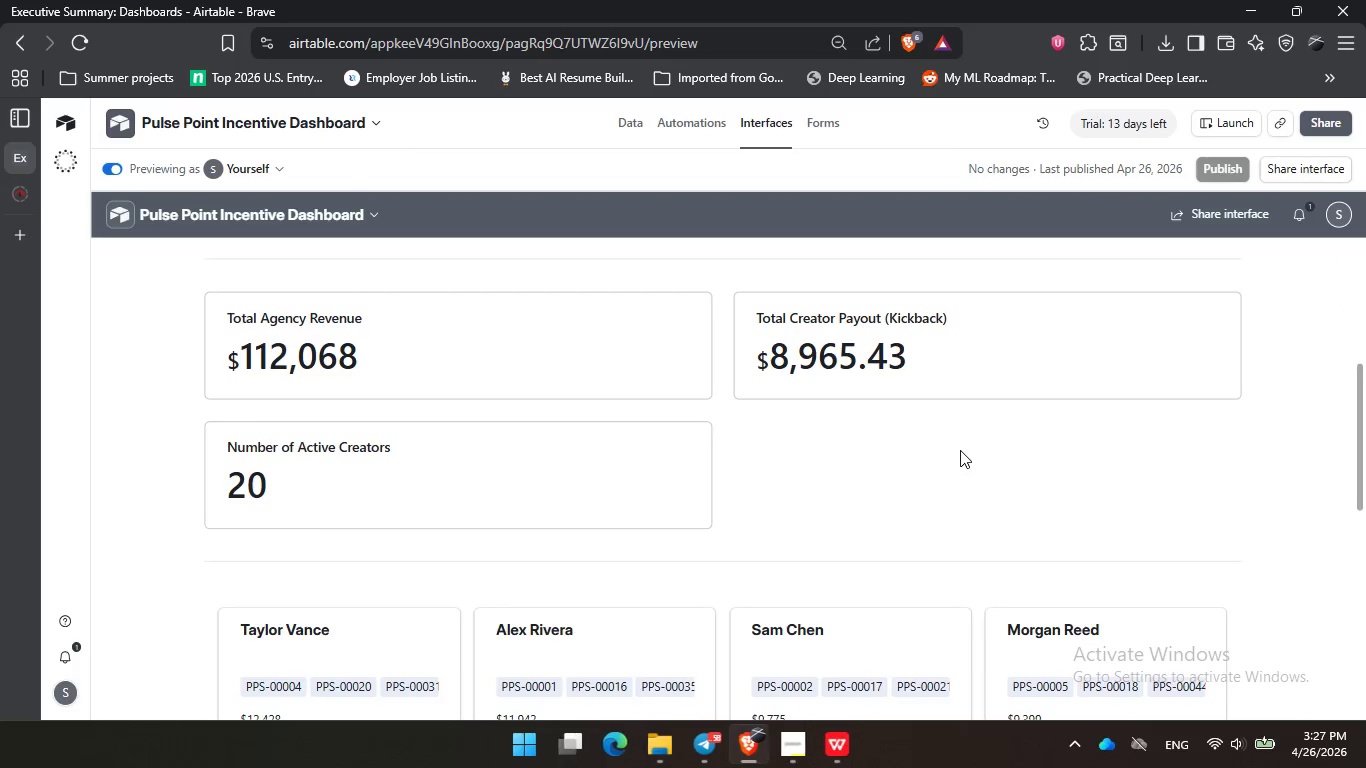 
scroll: coordinate [960, 450], scroll_direction: down, amount: 3.0
 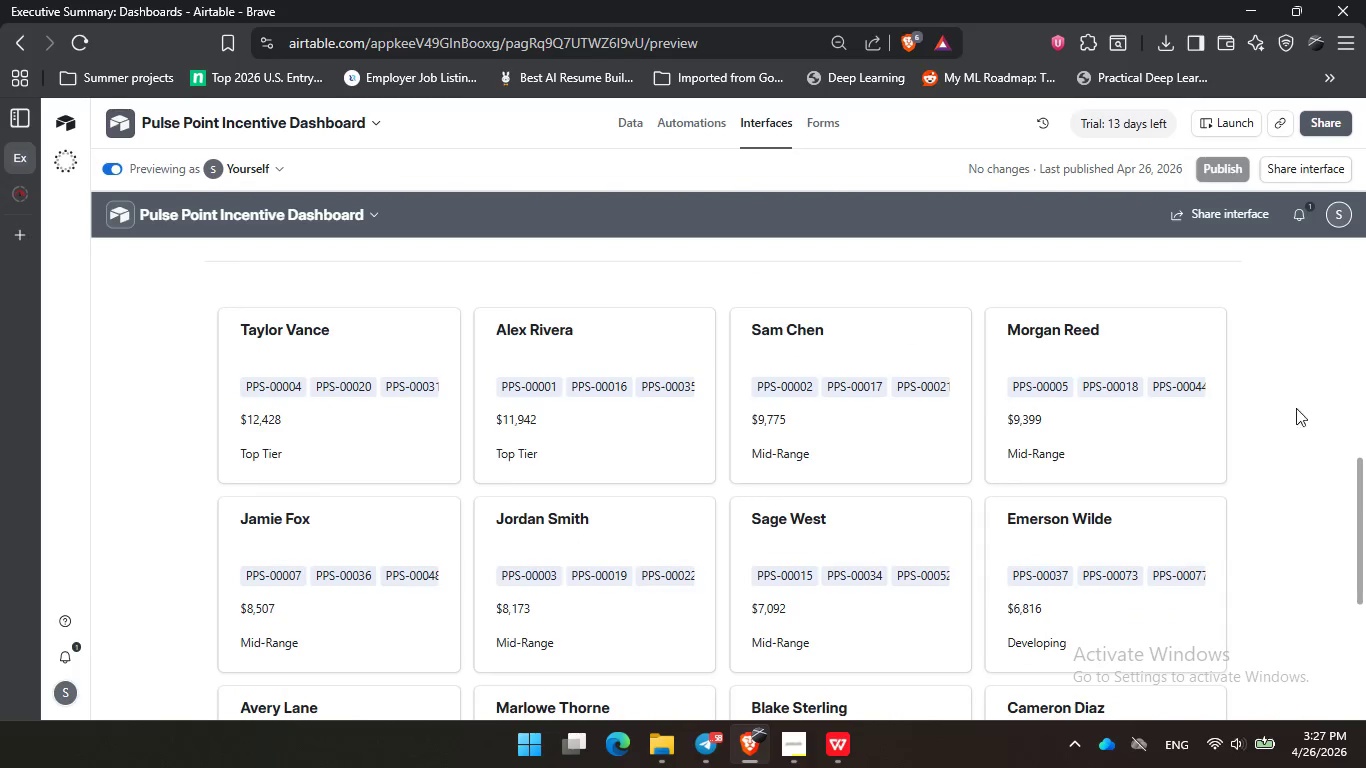 
hold_key(key=ControlLeft, duration=0.7)
scroll: coordinate [1285, 408], scroll_direction: down, amount: 1.0
 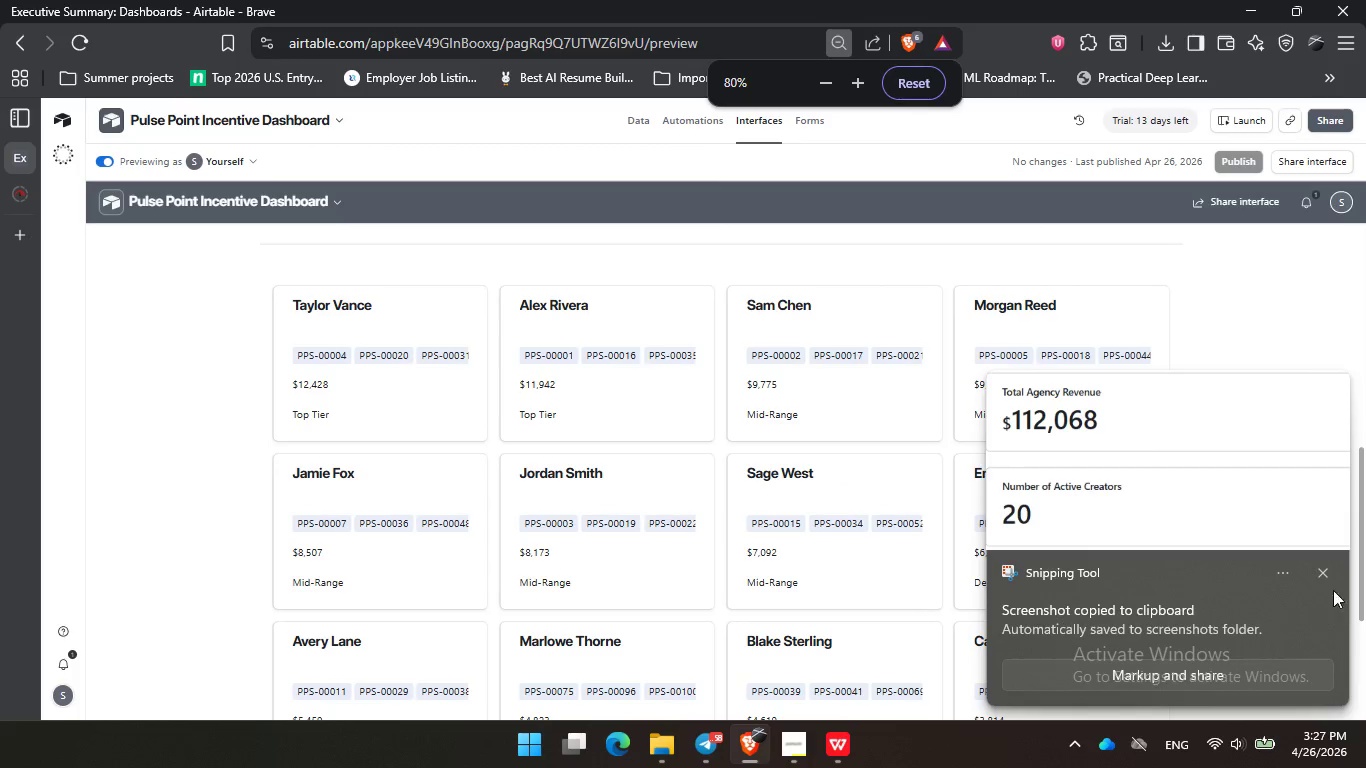 
left_click([1333, 577])
 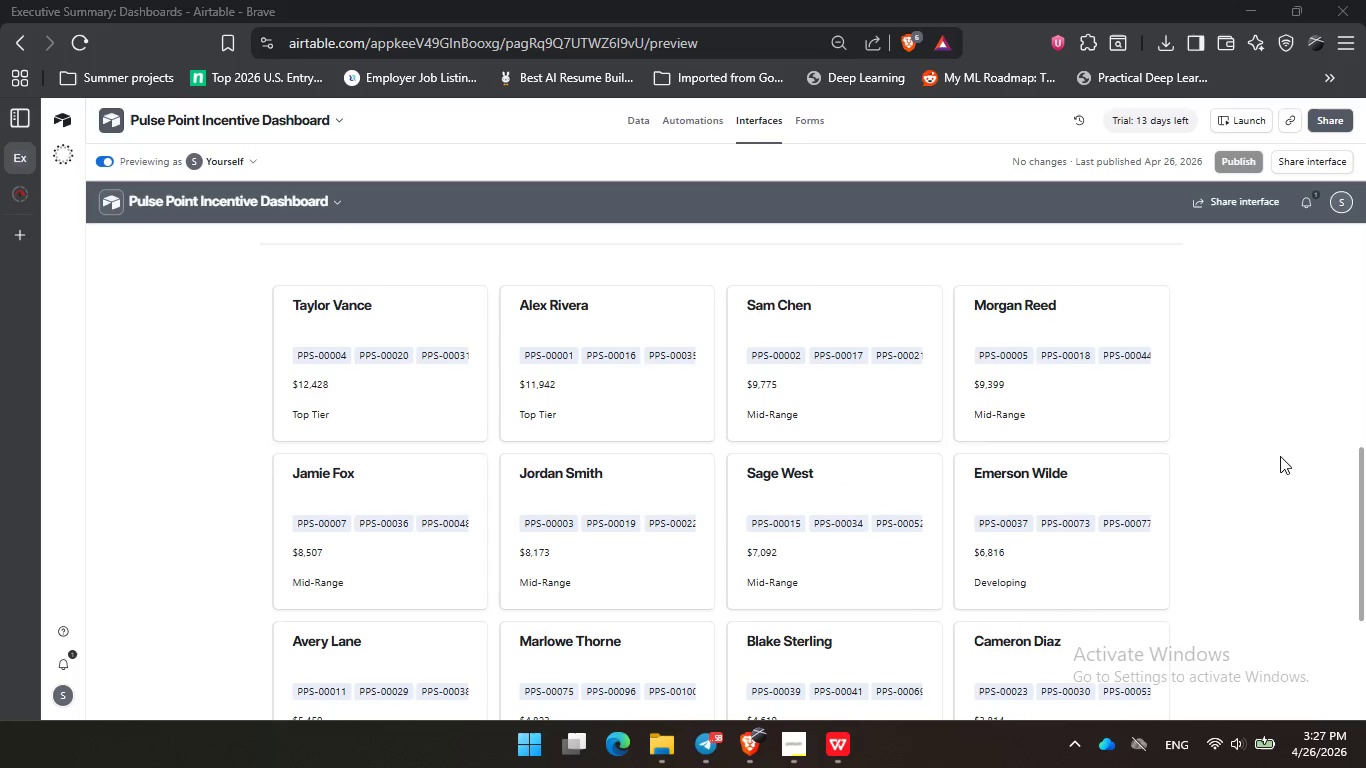 
hold_key(key=ControlLeft, duration=0.62)
scroll: coordinate [1280, 456], scroll_direction: down, amount: 2.0
 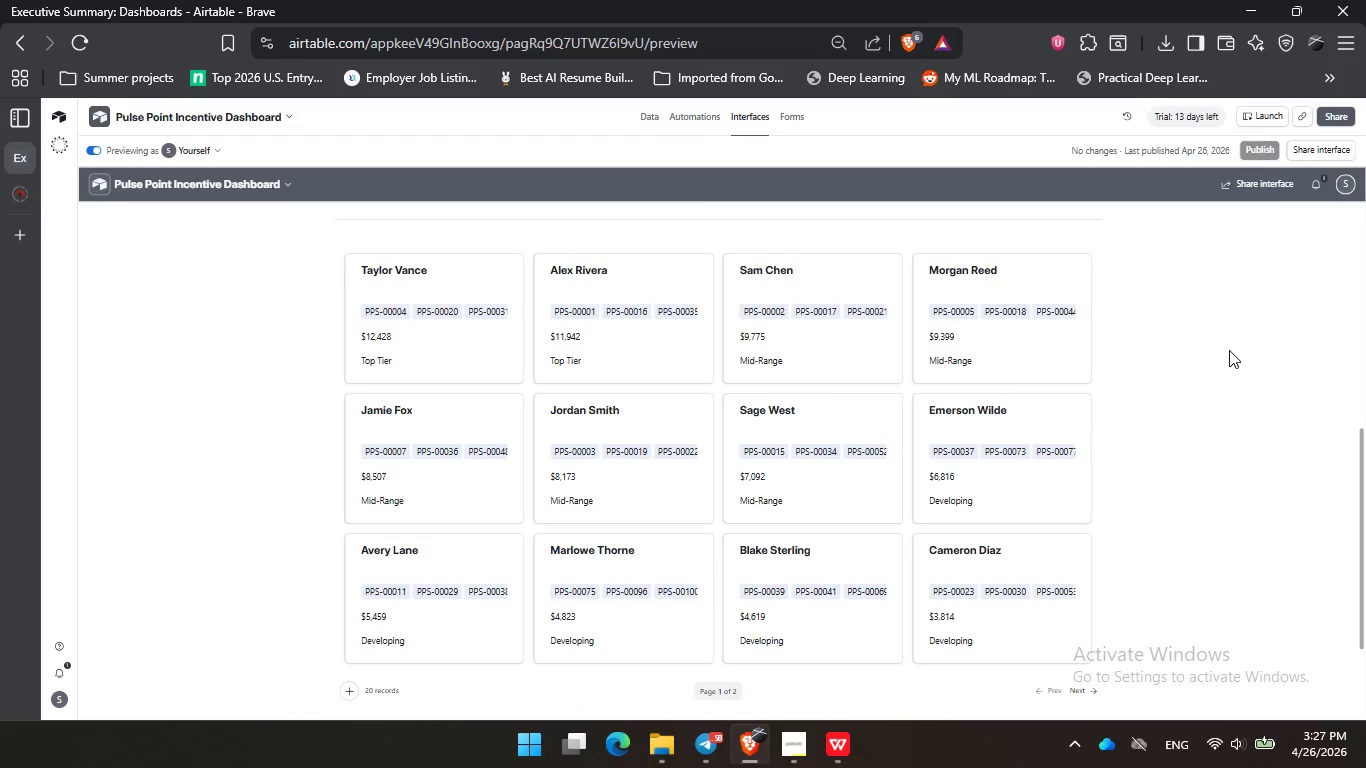 
hold_key(key=ControlLeft, duration=0.56)
scroll: coordinate [1267, 328], scroll_direction: up, amount: 1.0
 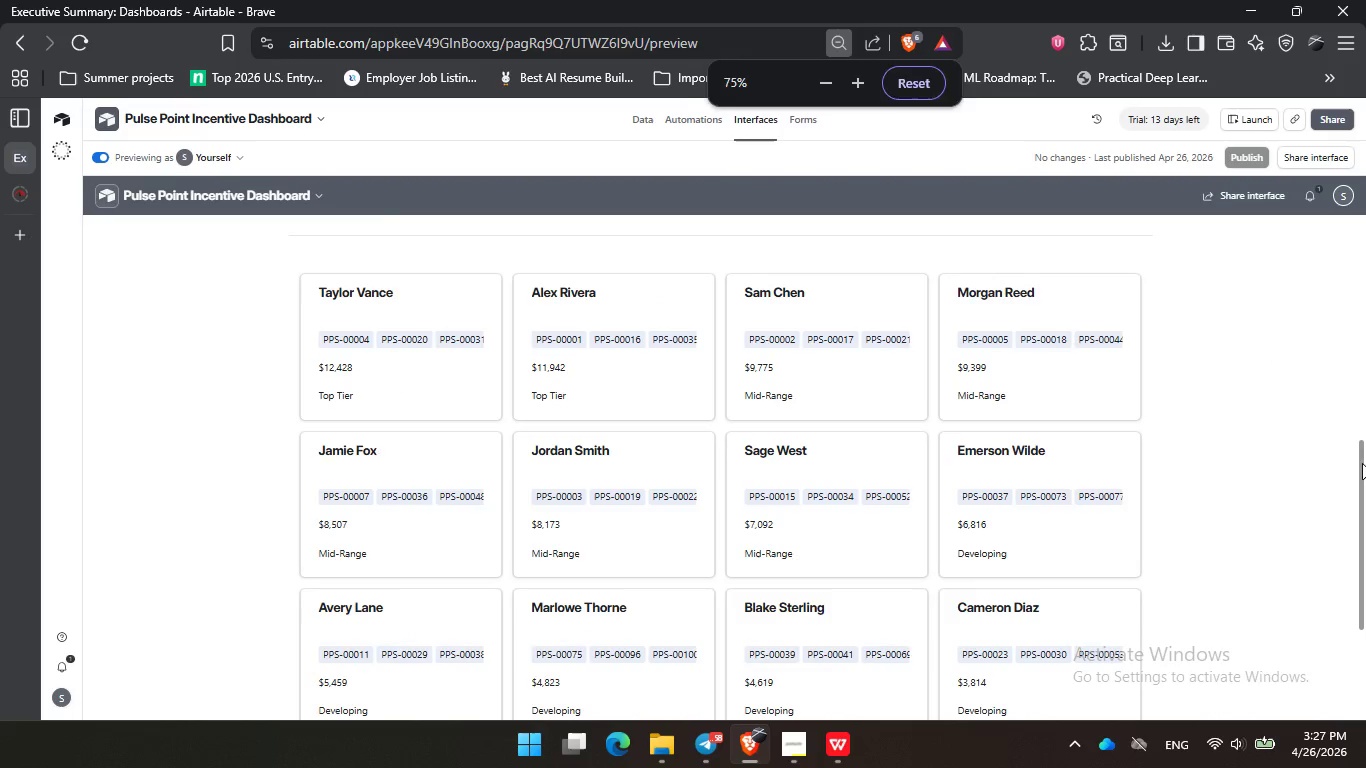 
left_click_drag(start_coordinate=[1361, 462], to_coordinate=[1361, 481])
 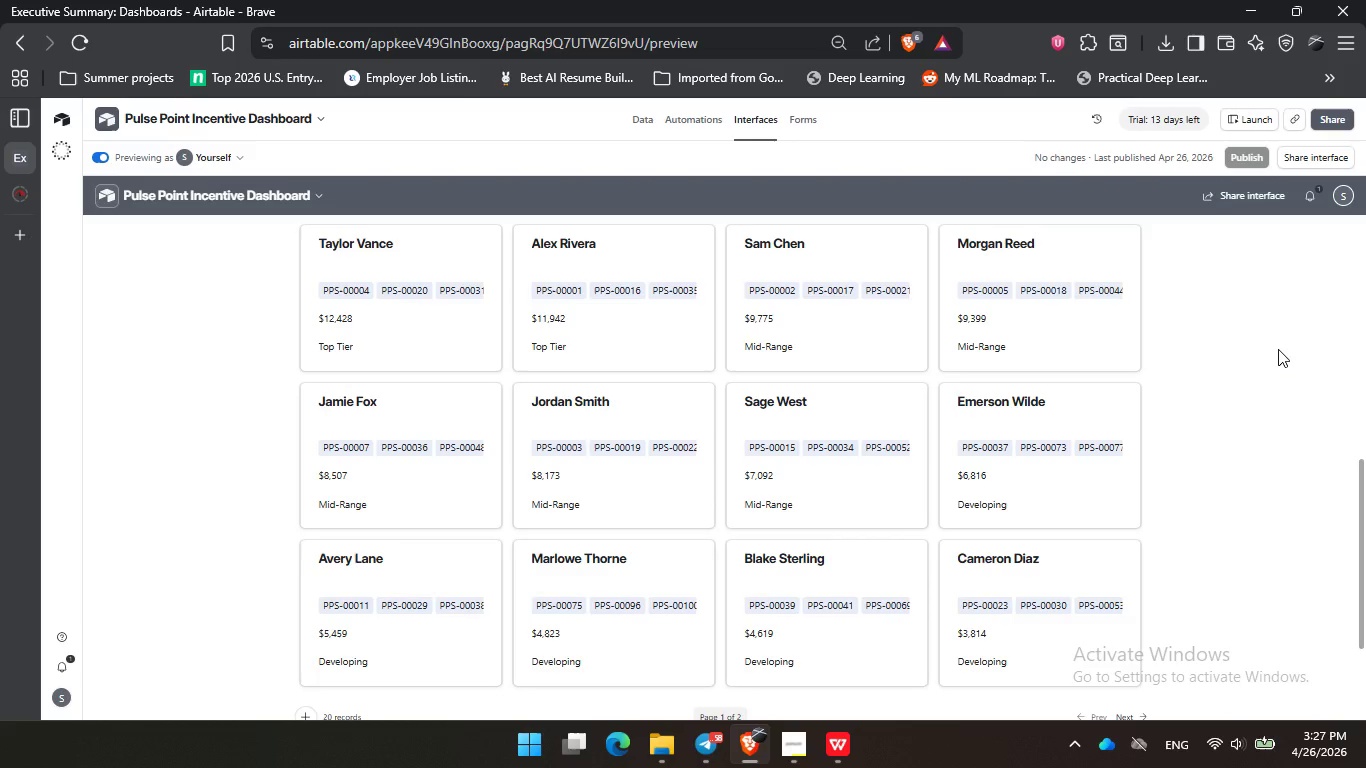 
key(PrintScreen)
 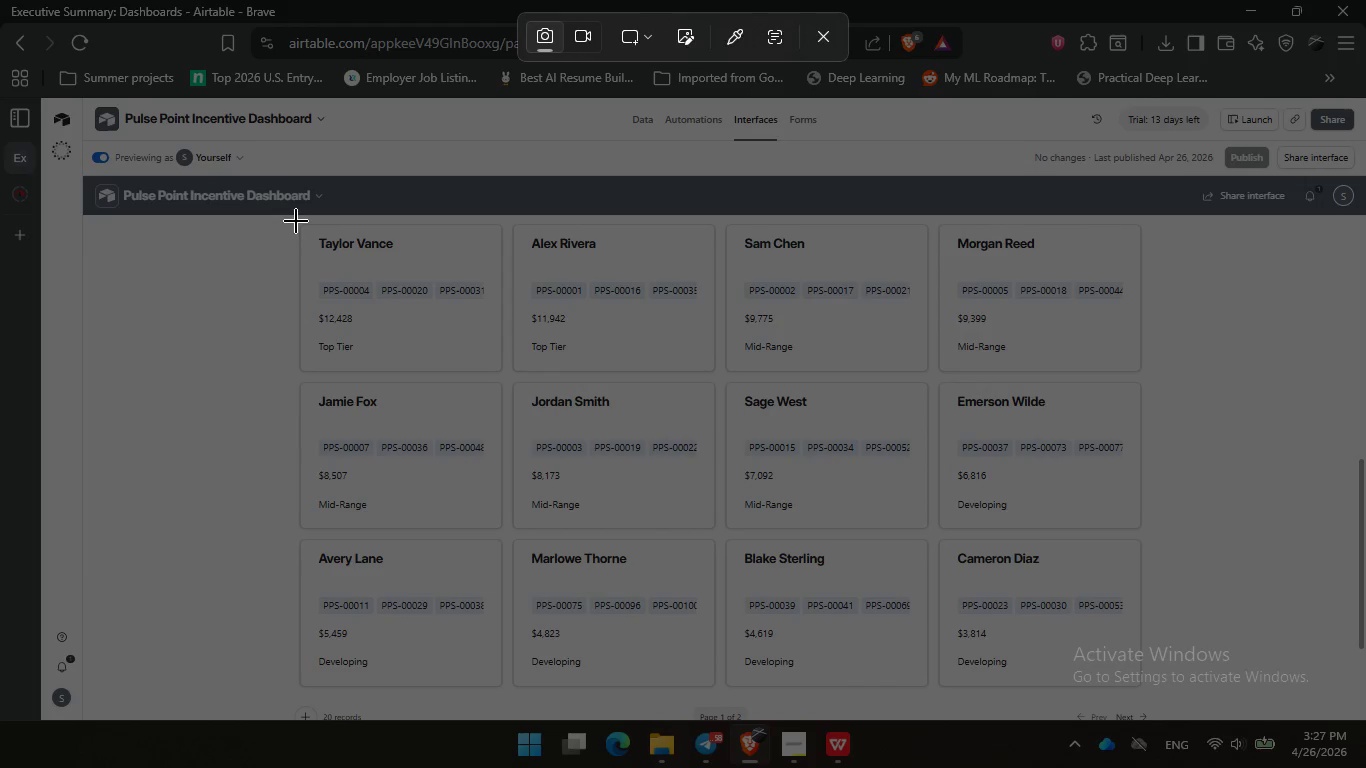 
left_click_drag(start_coordinate=[299, 219], to_coordinate=[1144, 691])
 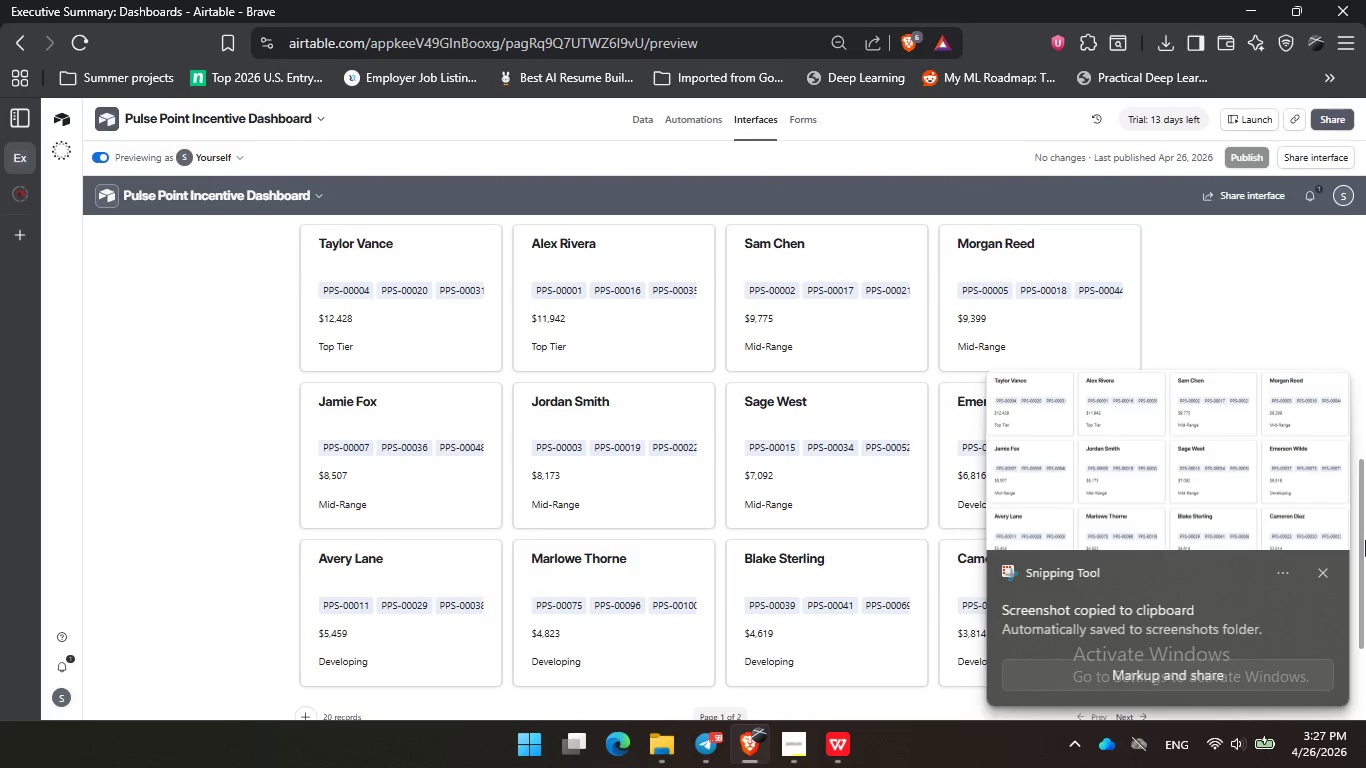 
left_click([1320, 572])
 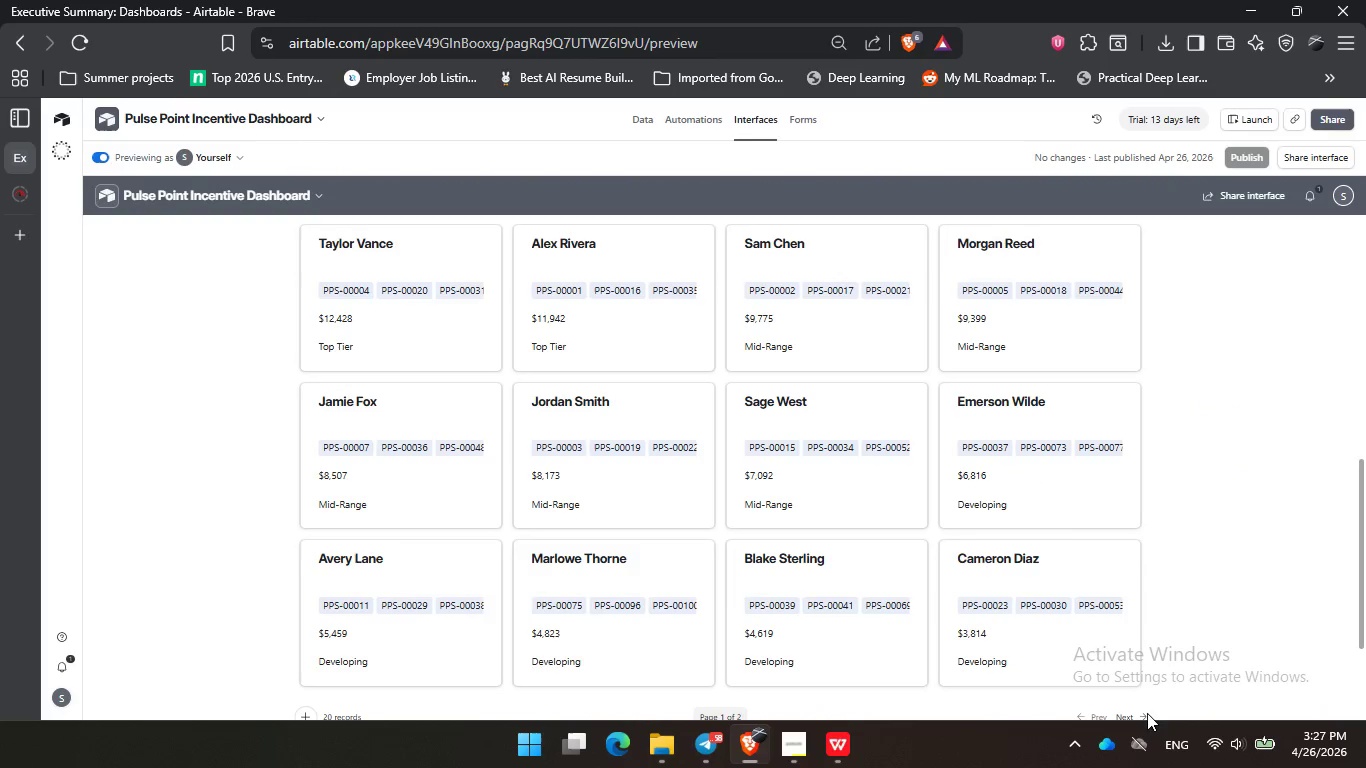 
left_click([1145, 713])
 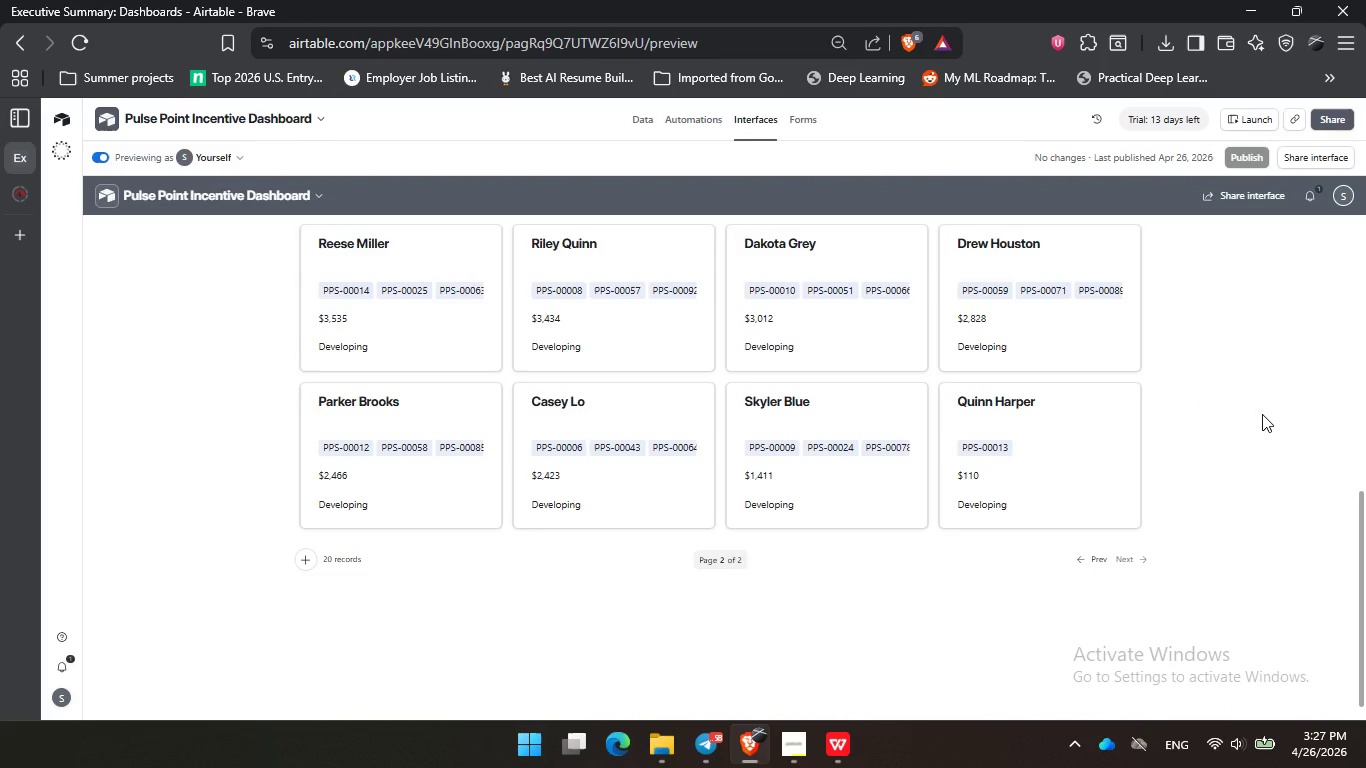 
key(PrintScreen)
 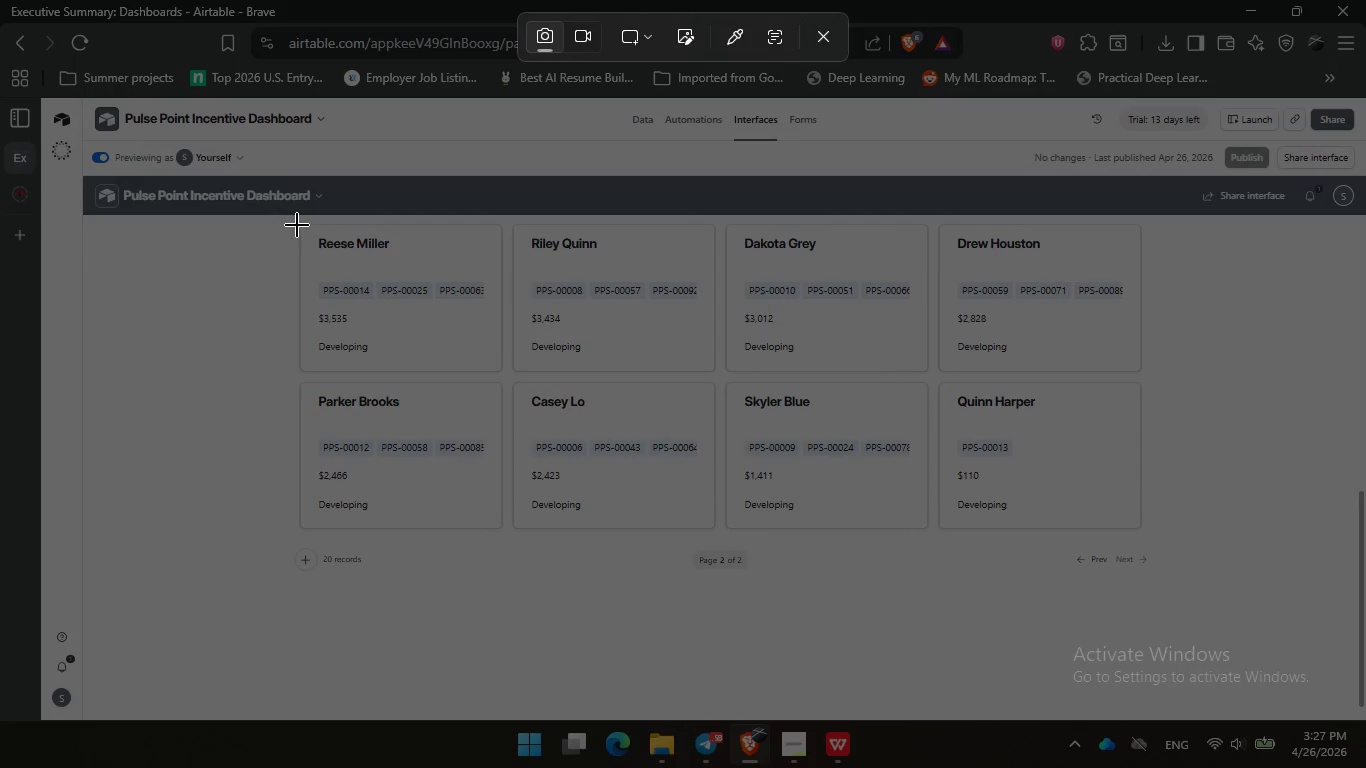 
left_click_drag(start_coordinate=[297, 224], to_coordinate=[1144, 534])
 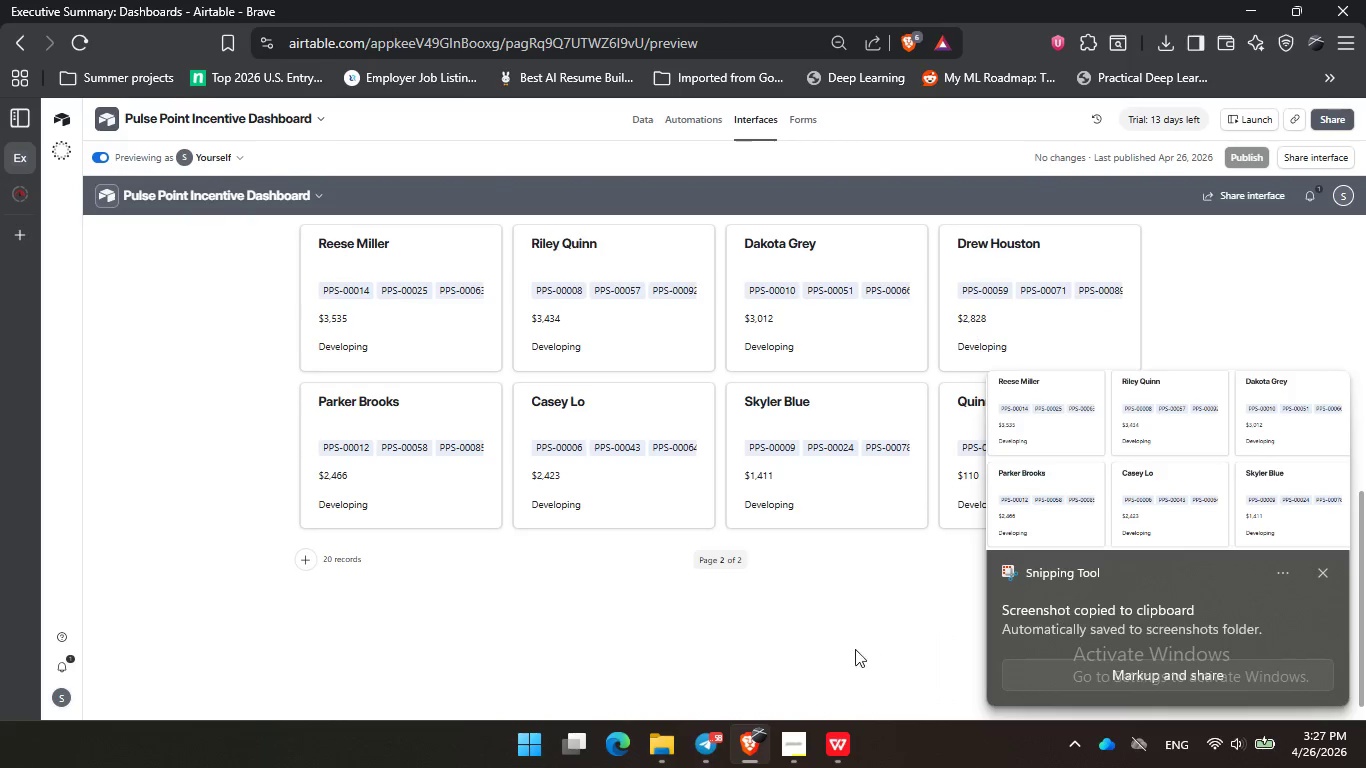 
left_click([829, 742])
 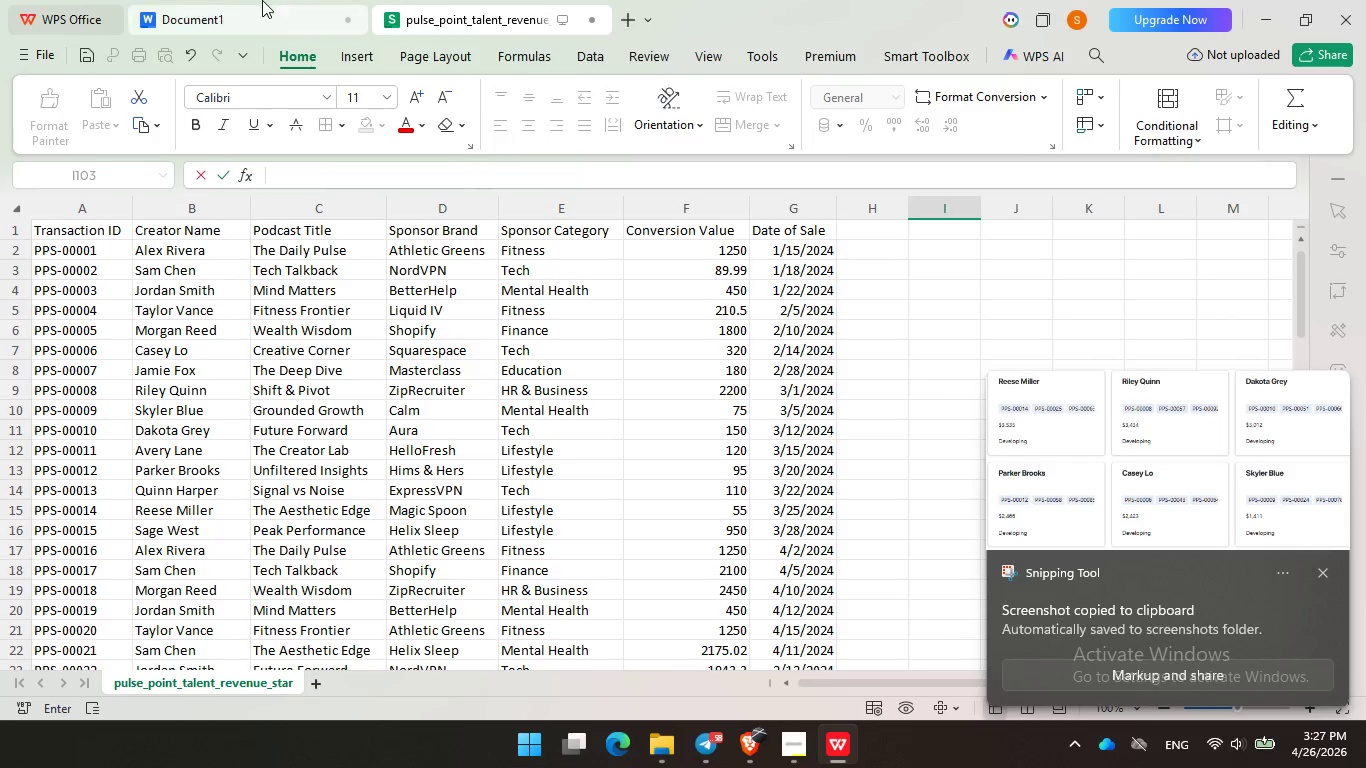 
left_click([242, 9])
 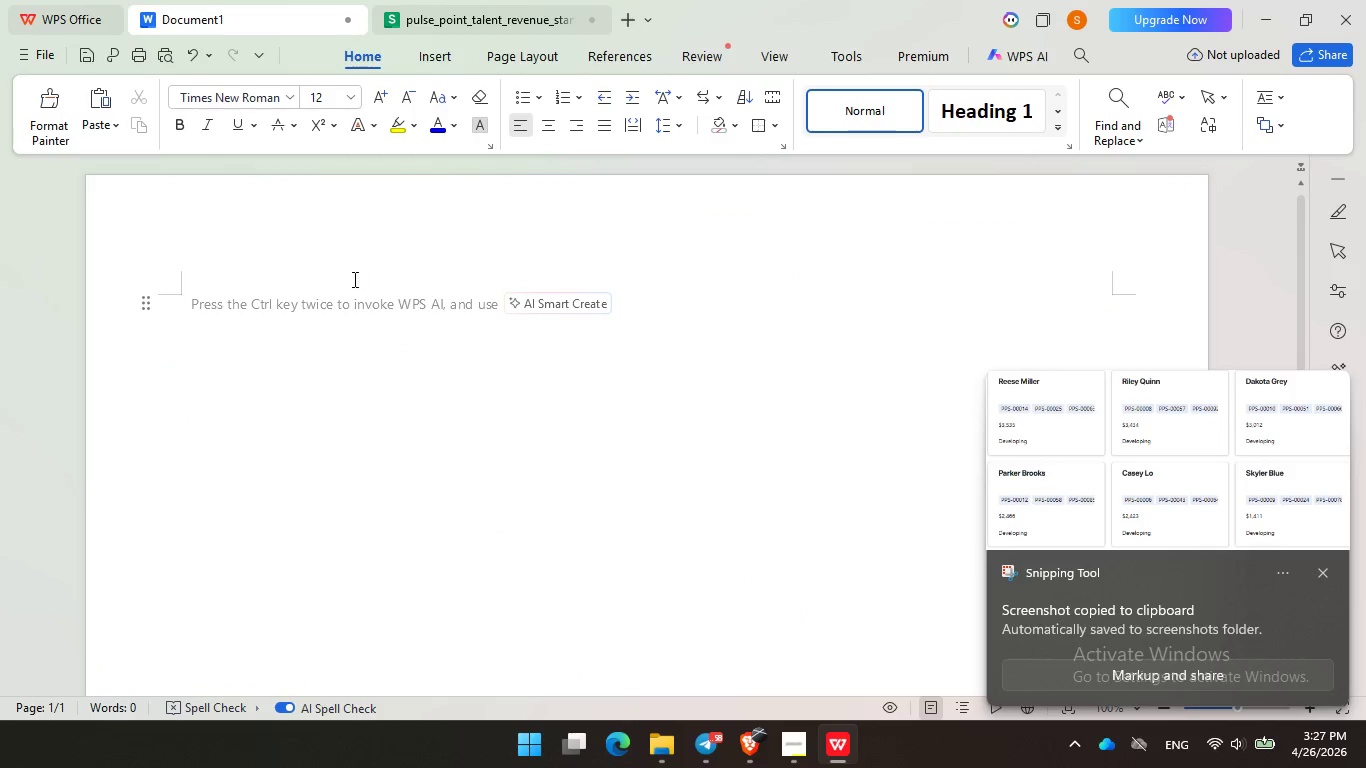 
left_click([346, 308])
 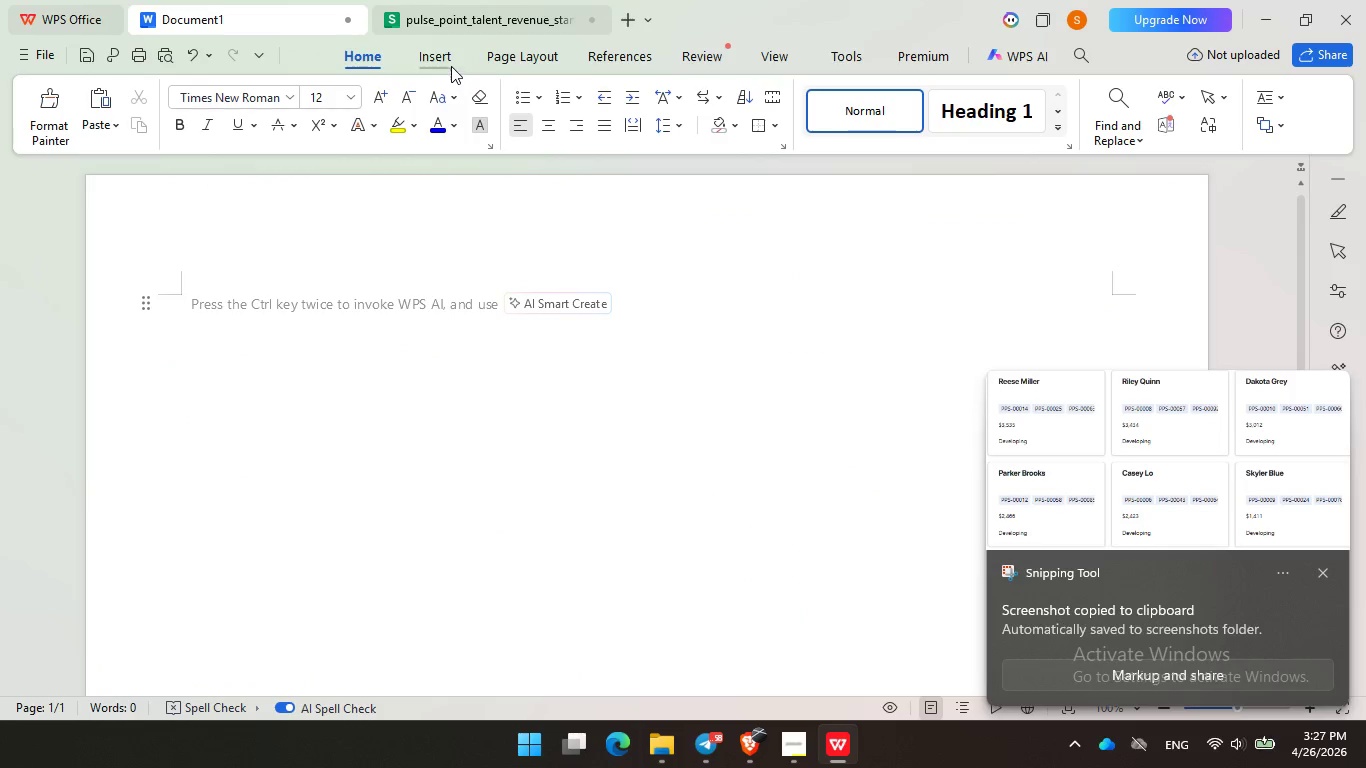 
left_click([438, 52])
 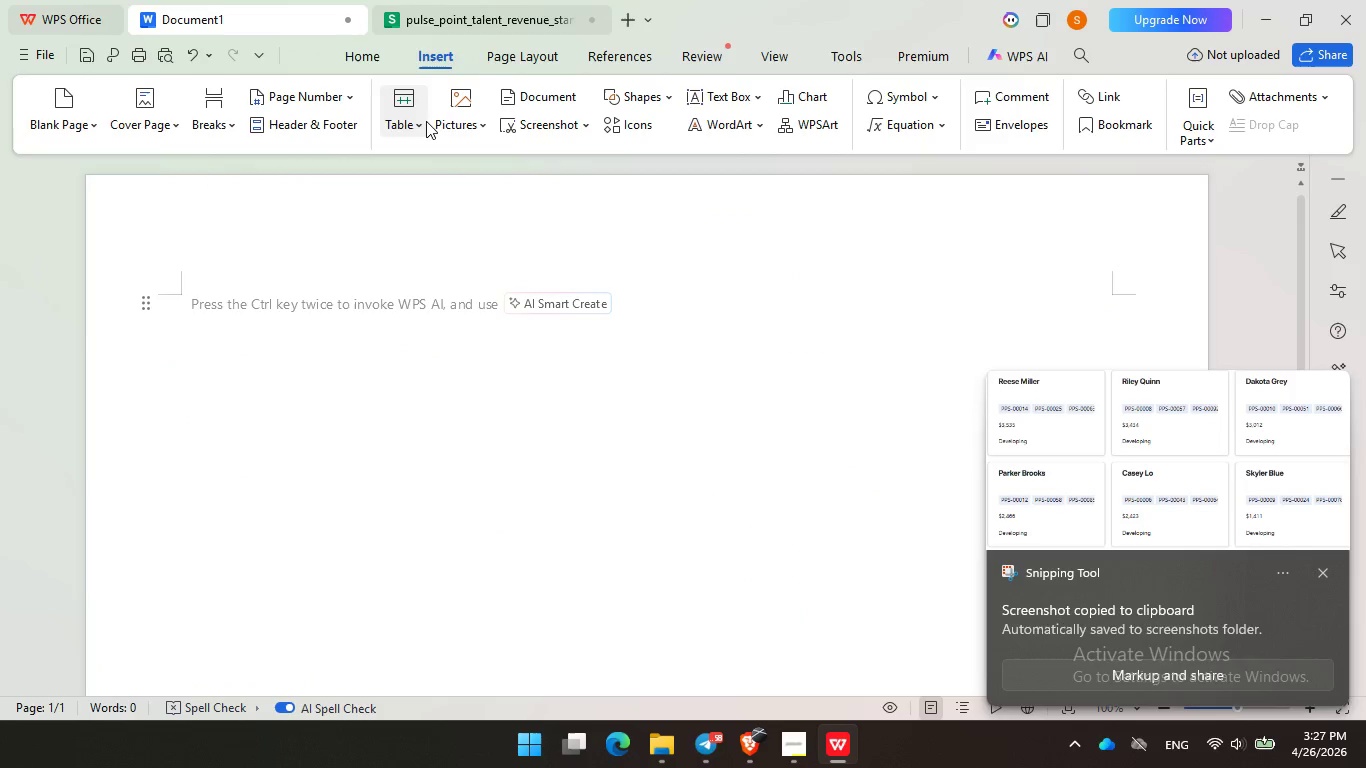 
left_click([446, 124])
 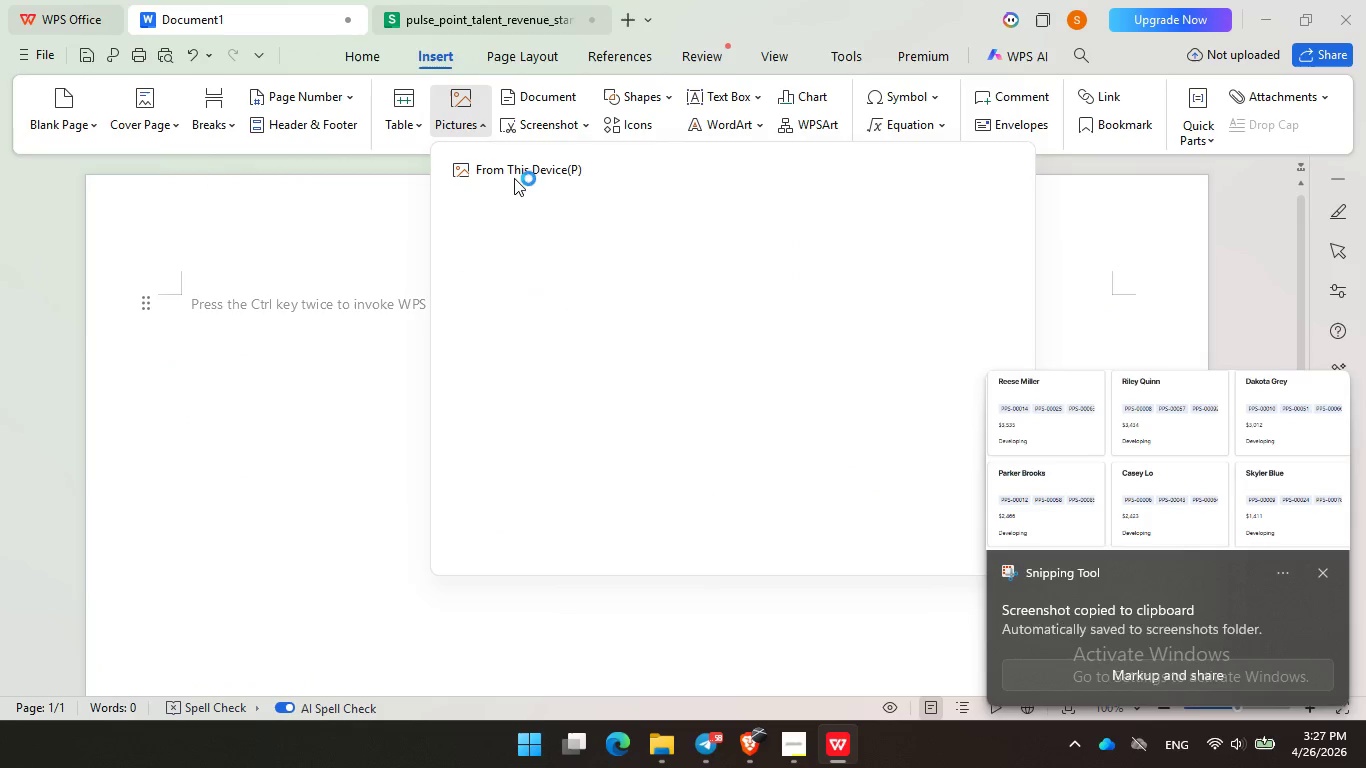 
left_click([518, 171])
 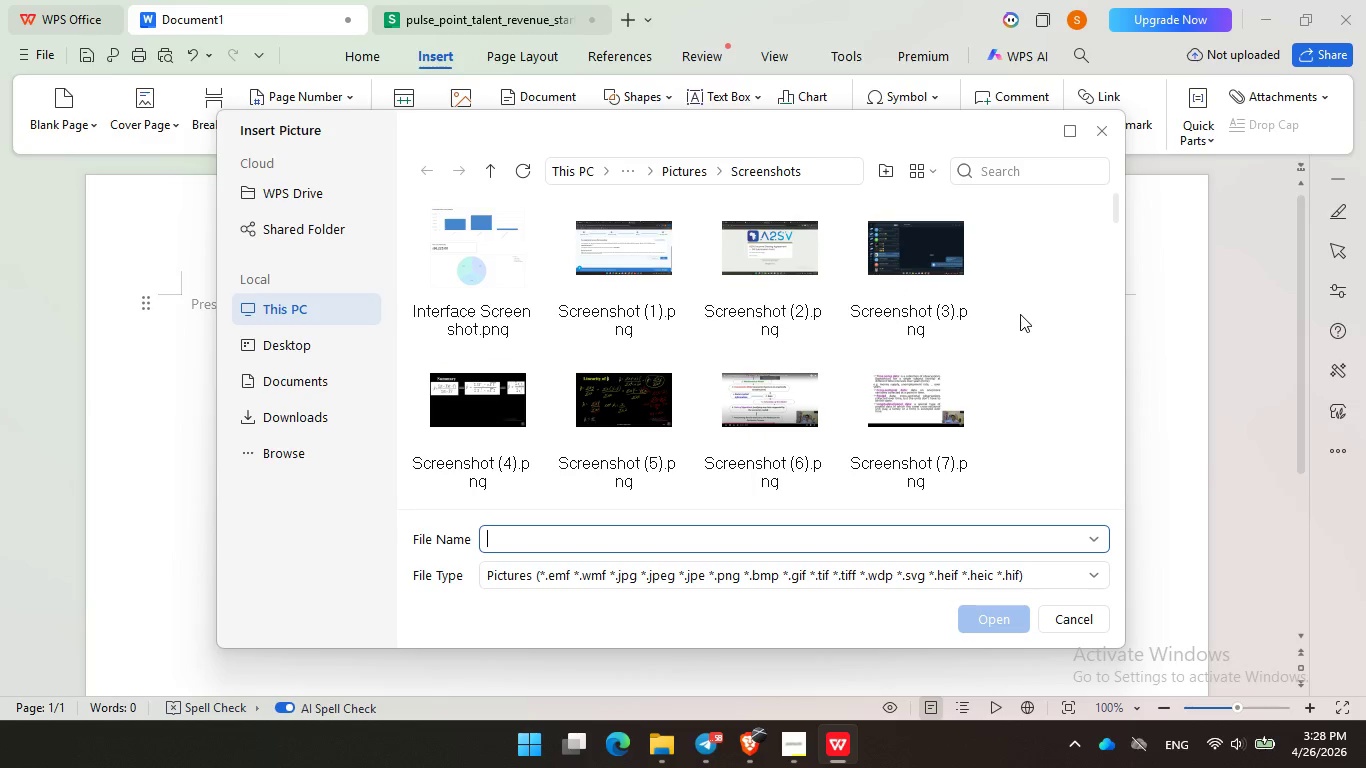 
wait(16.62)
 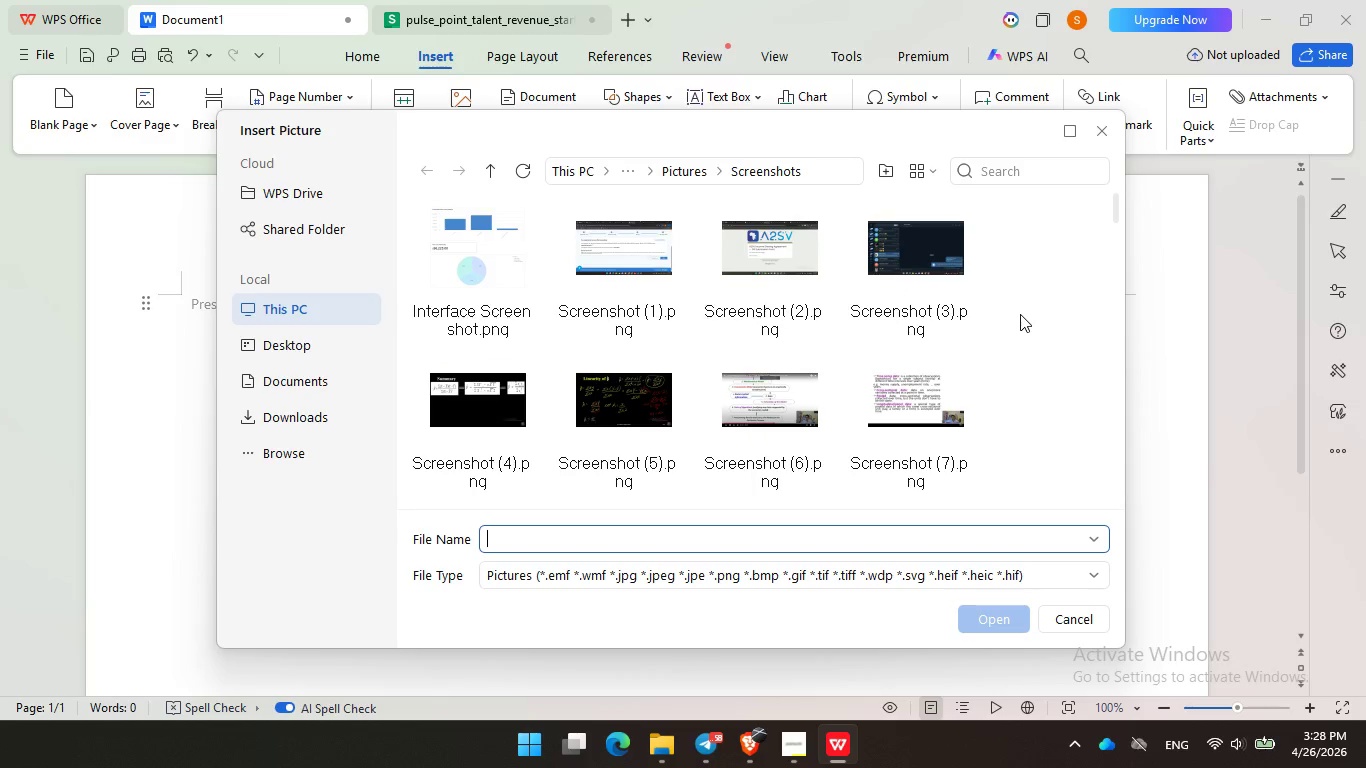 
left_click_drag(start_coordinate=[1116, 218], to_coordinate=[1099, 512])
 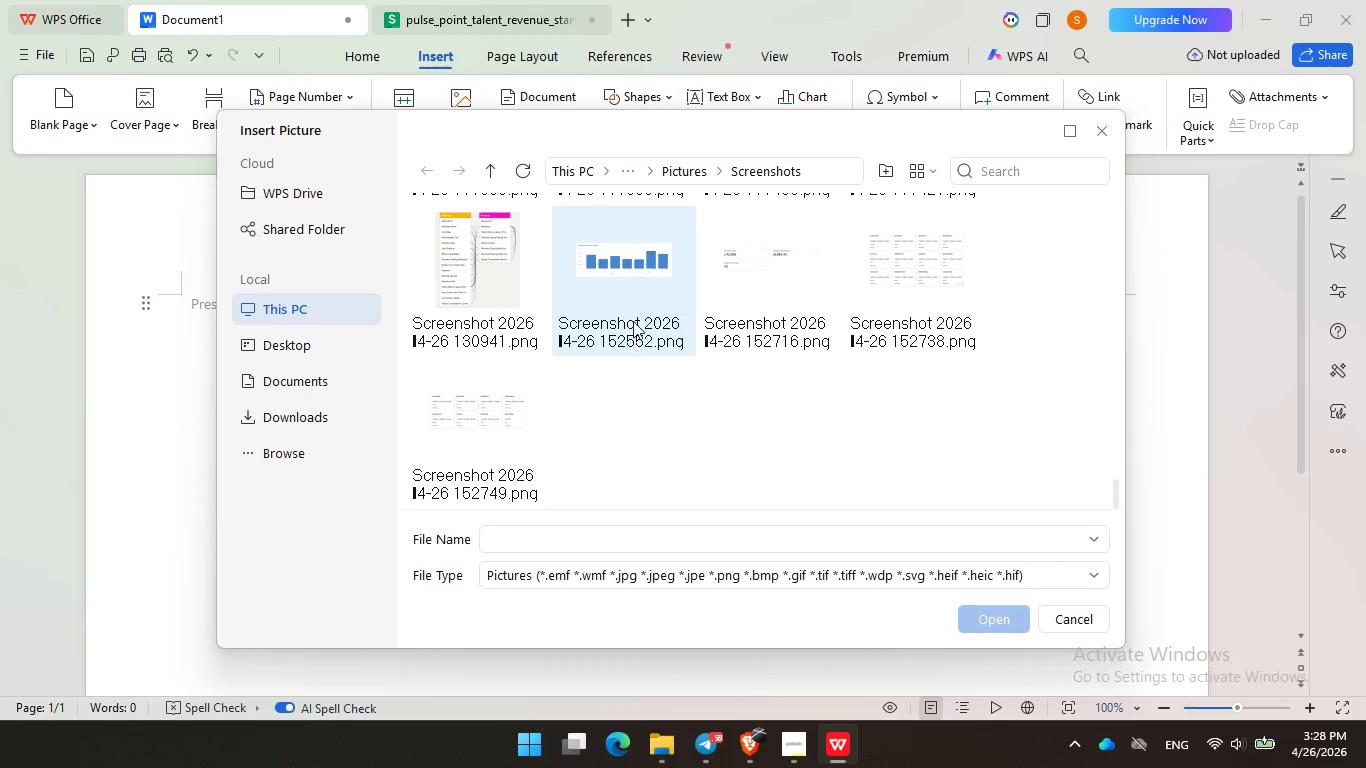 
hold_key(key=ControlLeft, duration=1.97)
left_click([627, 294])
 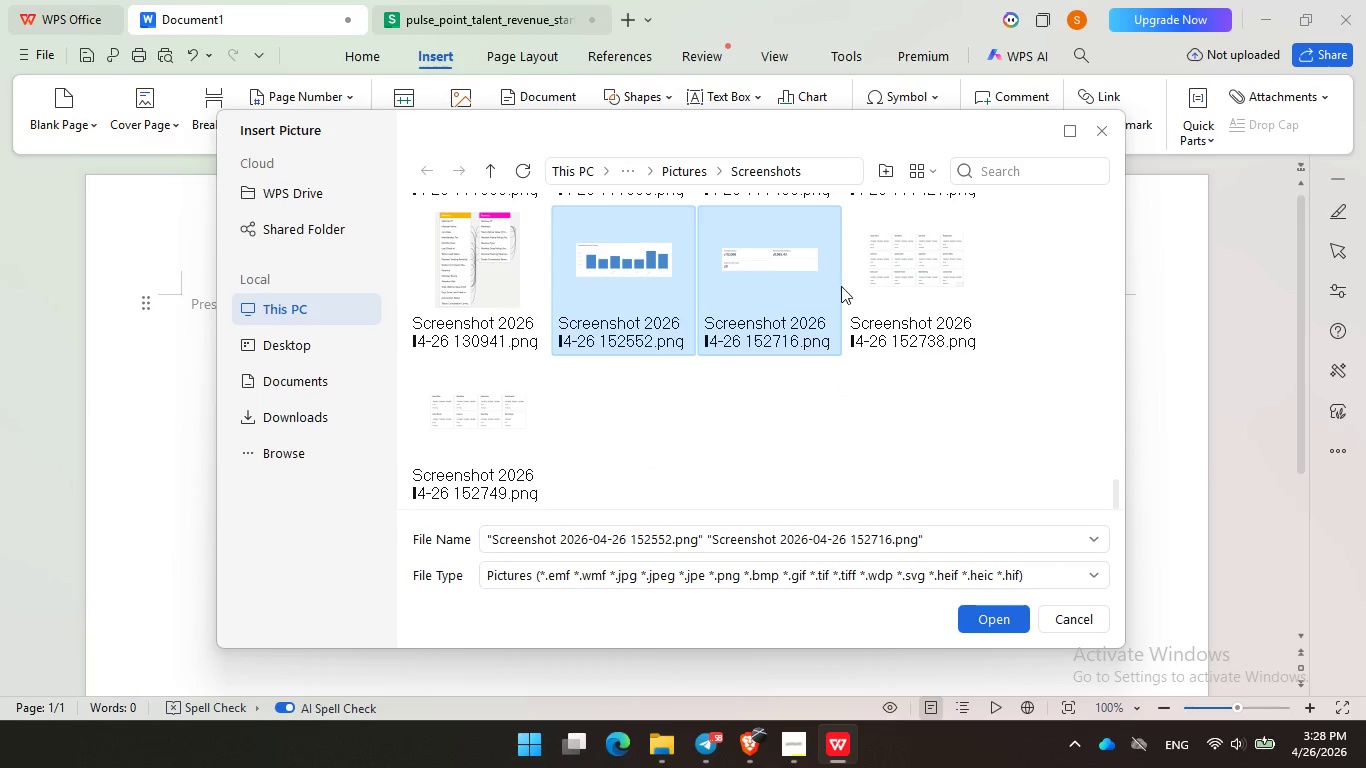 
double_click([927, 290])
 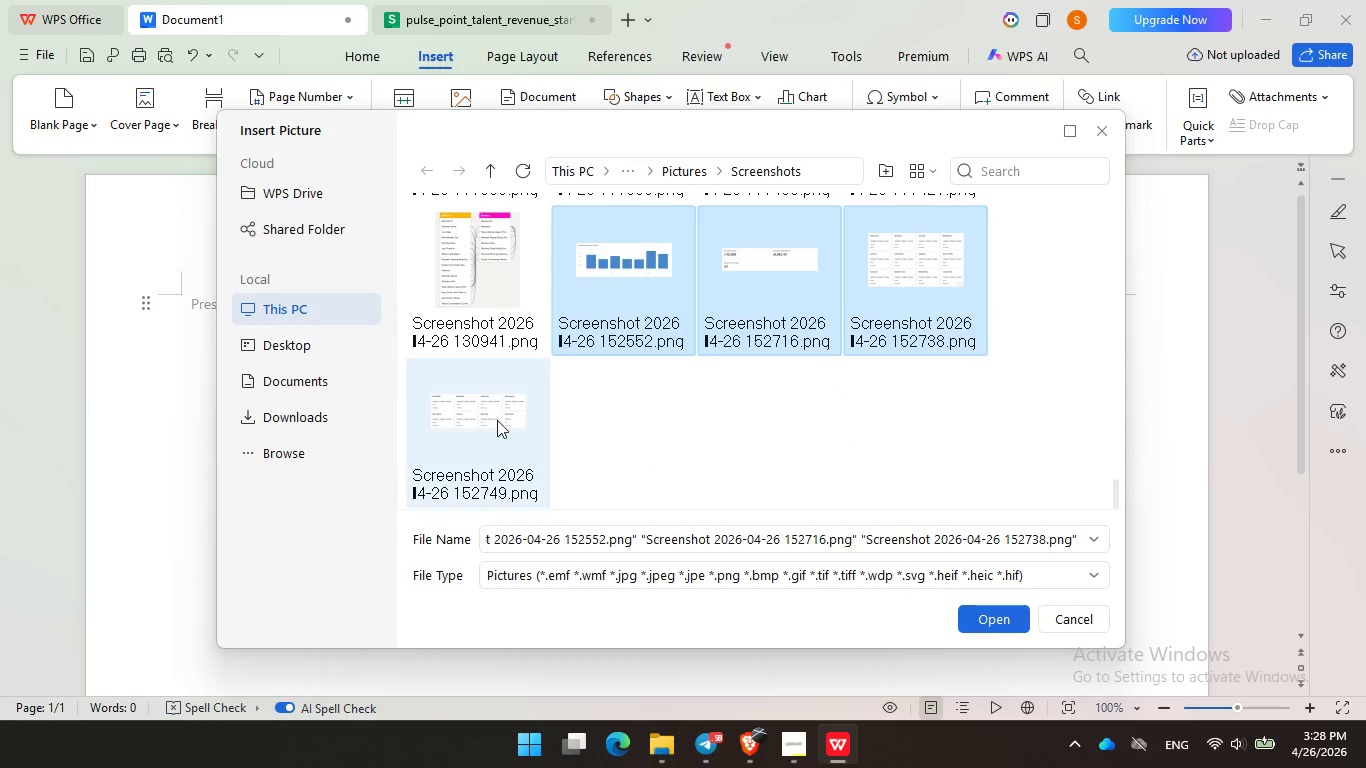 
left_click([496, 418])
 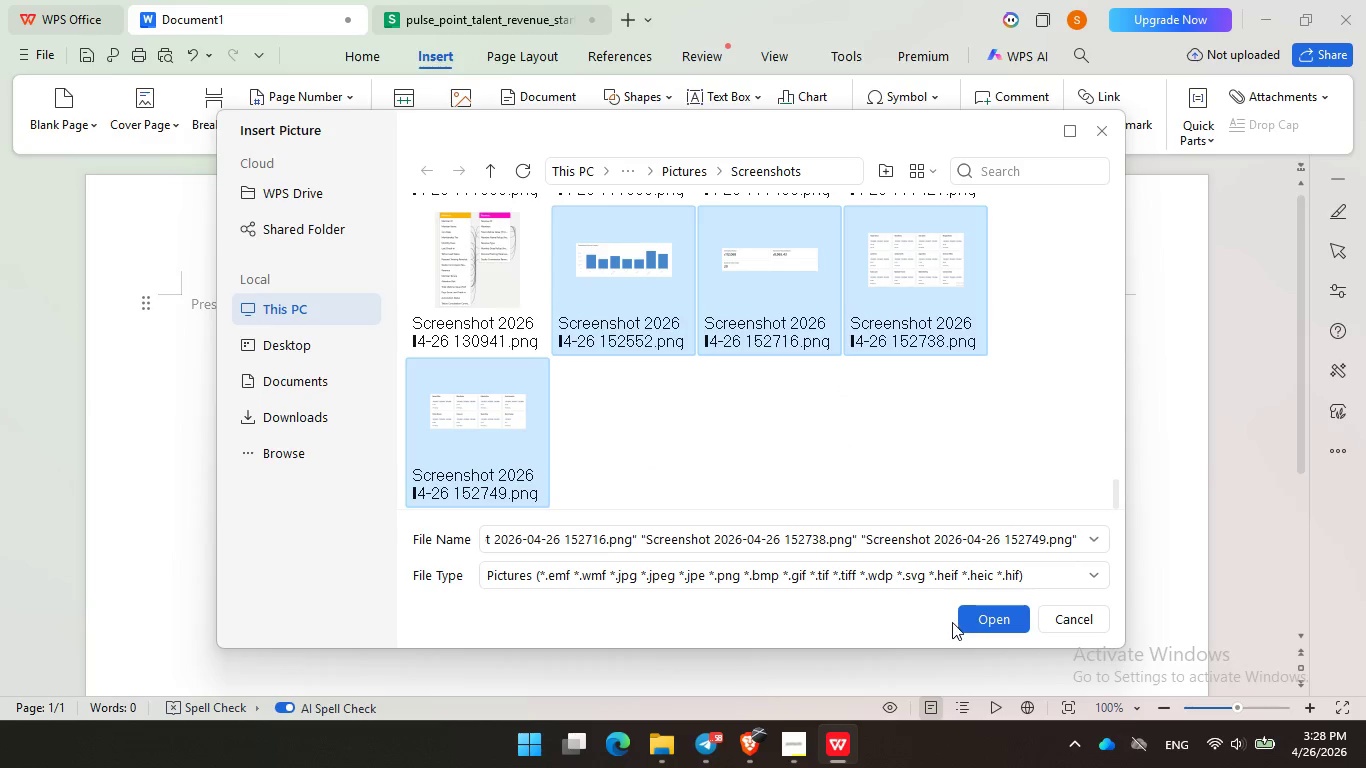 
left_click([974, 621])
 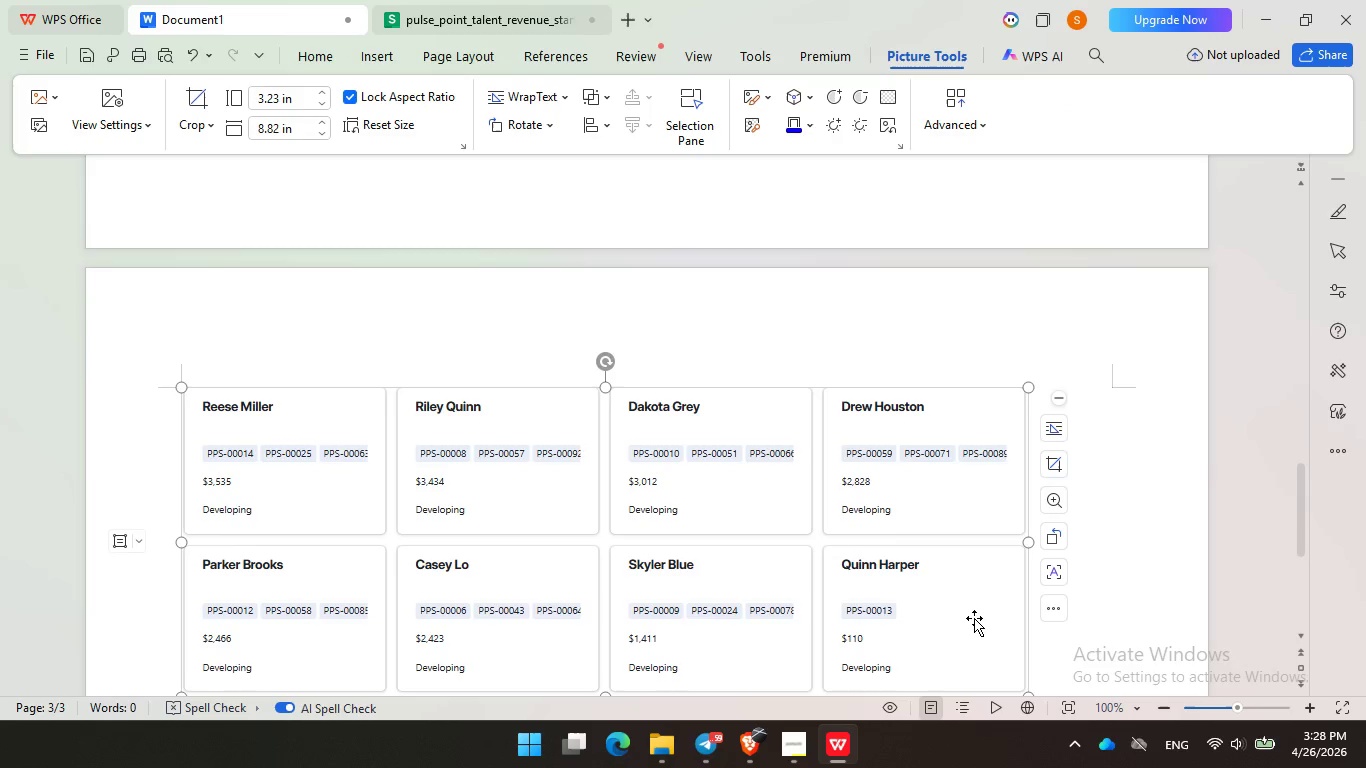 
scroll: coordinate [484, 312], scroll_direction: up, amount: 35.0
 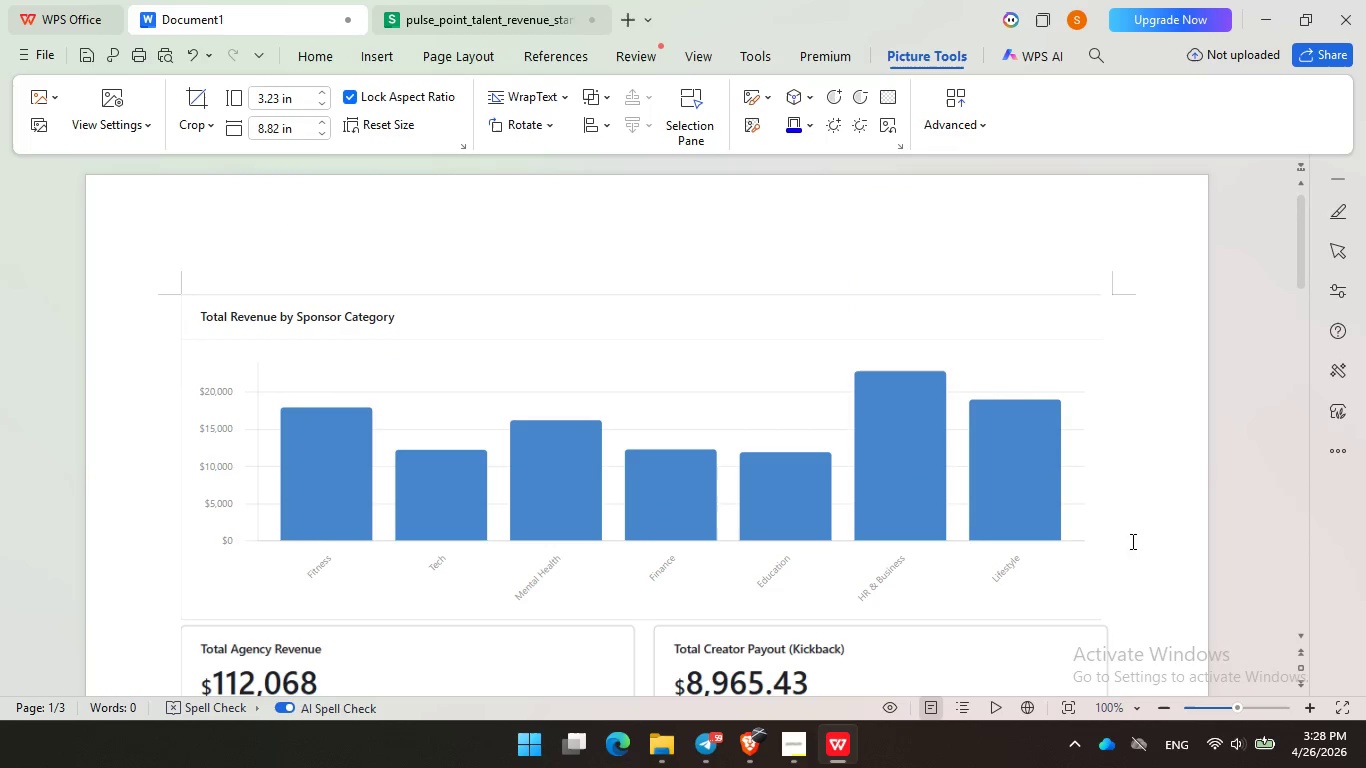 
left_click([1134, 545])
 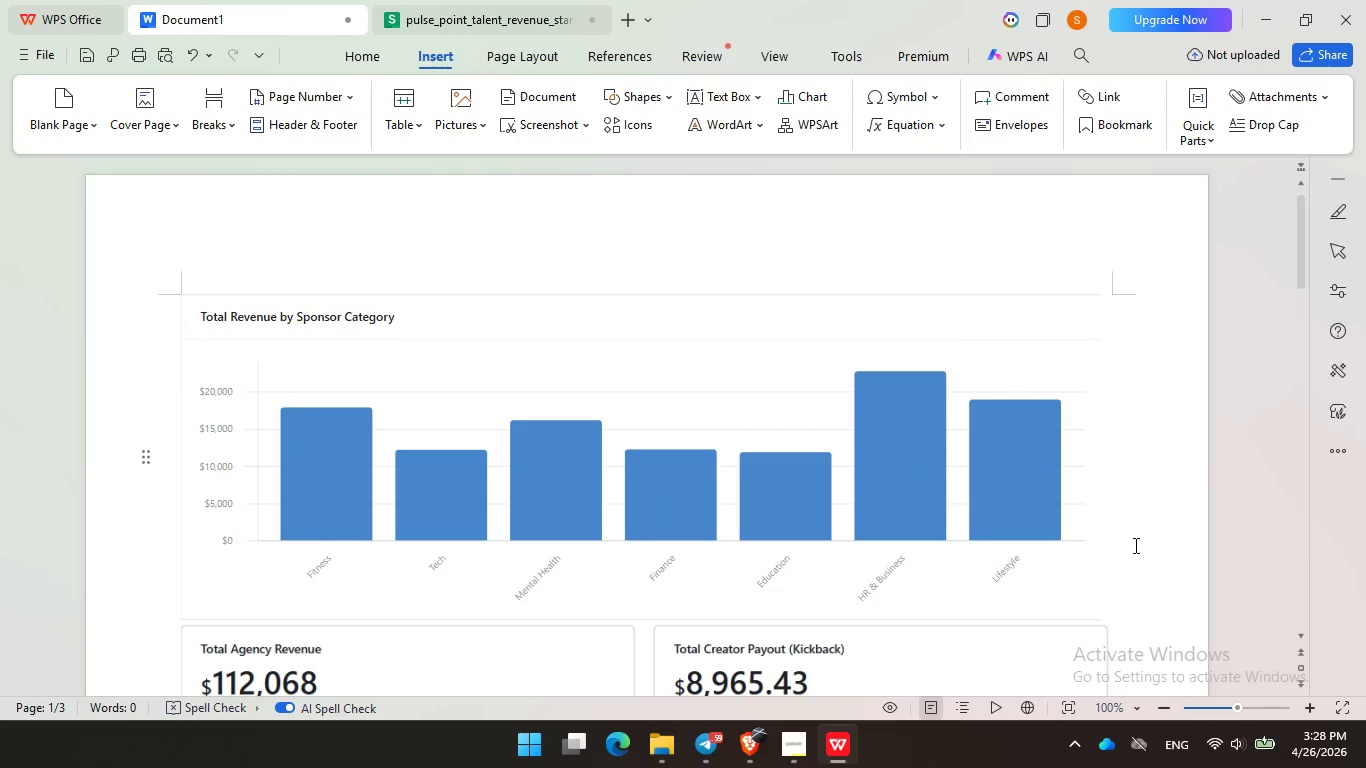 
key(Enter)
 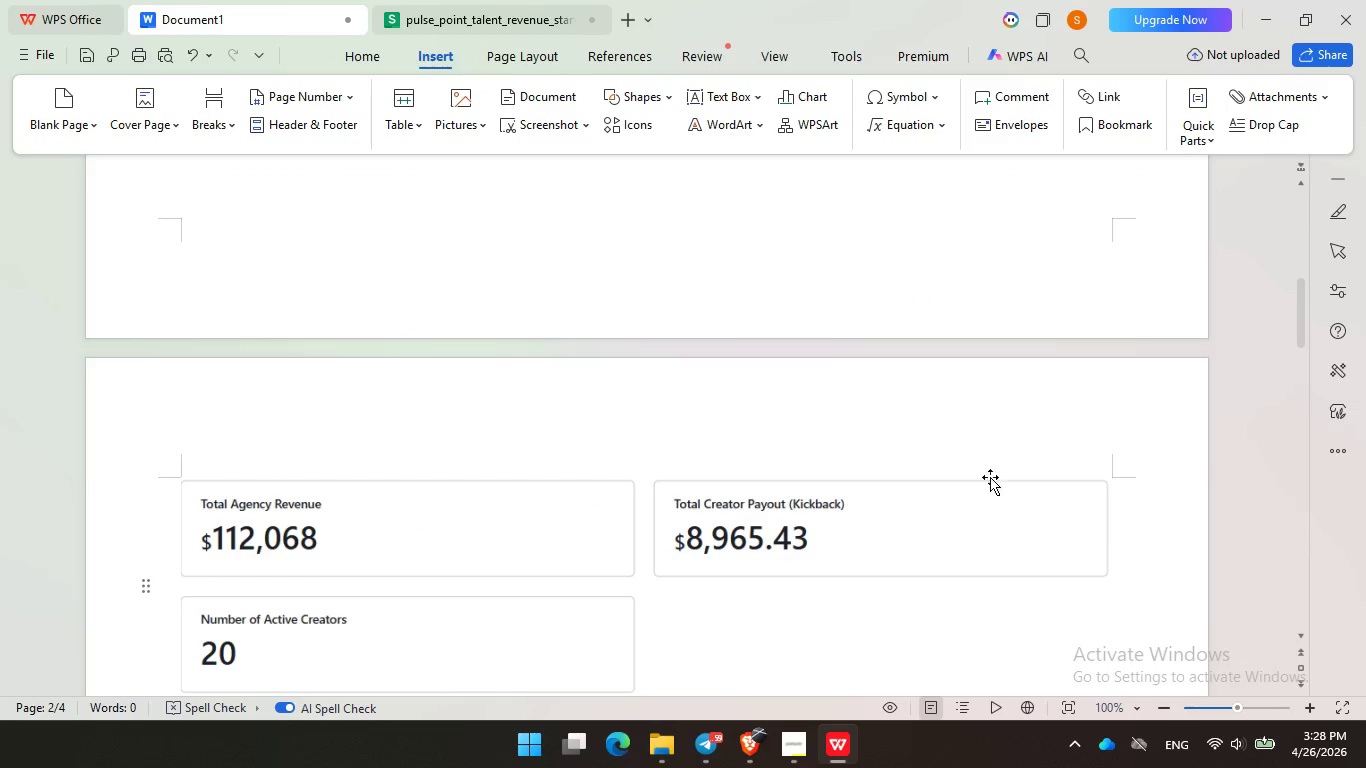 
scroll: coordinate [888, 472], scroll_direction: up, amount: 19.0
 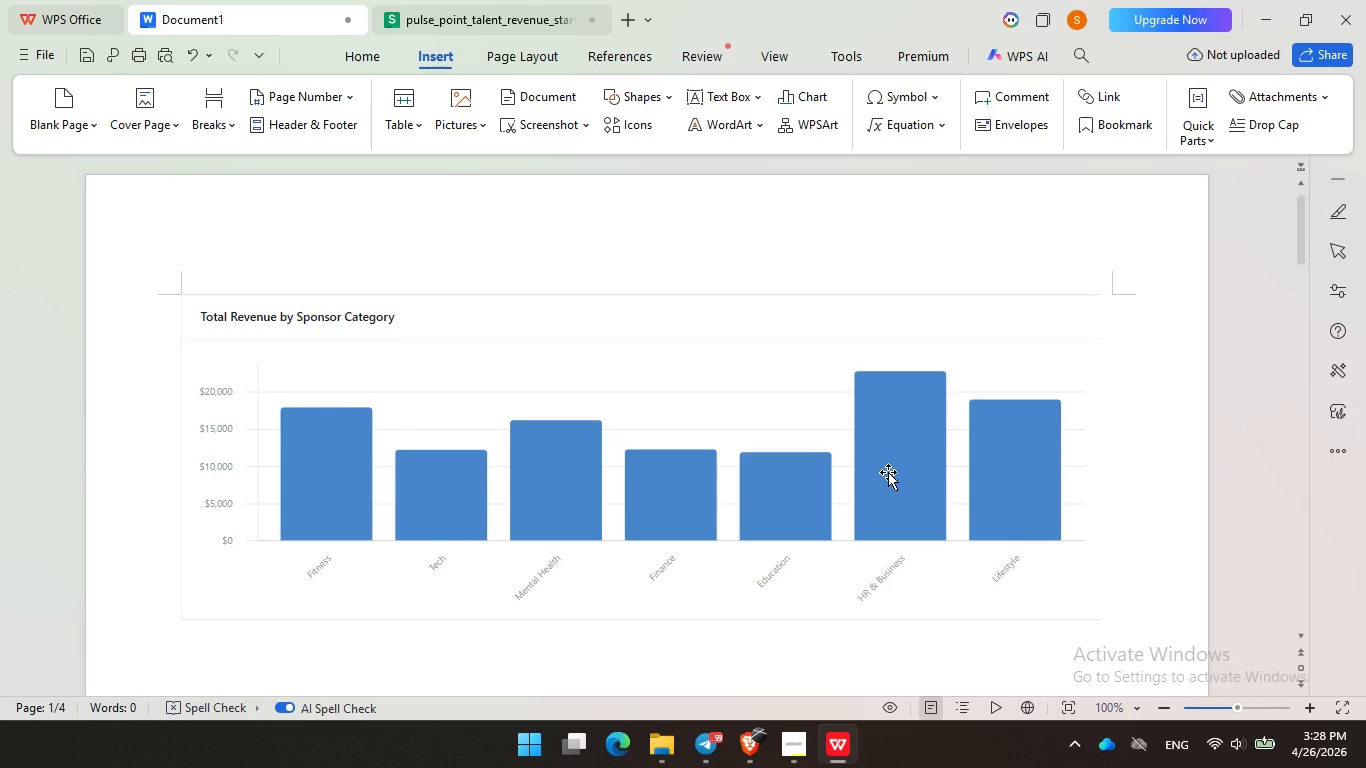 
wait(9.21)
 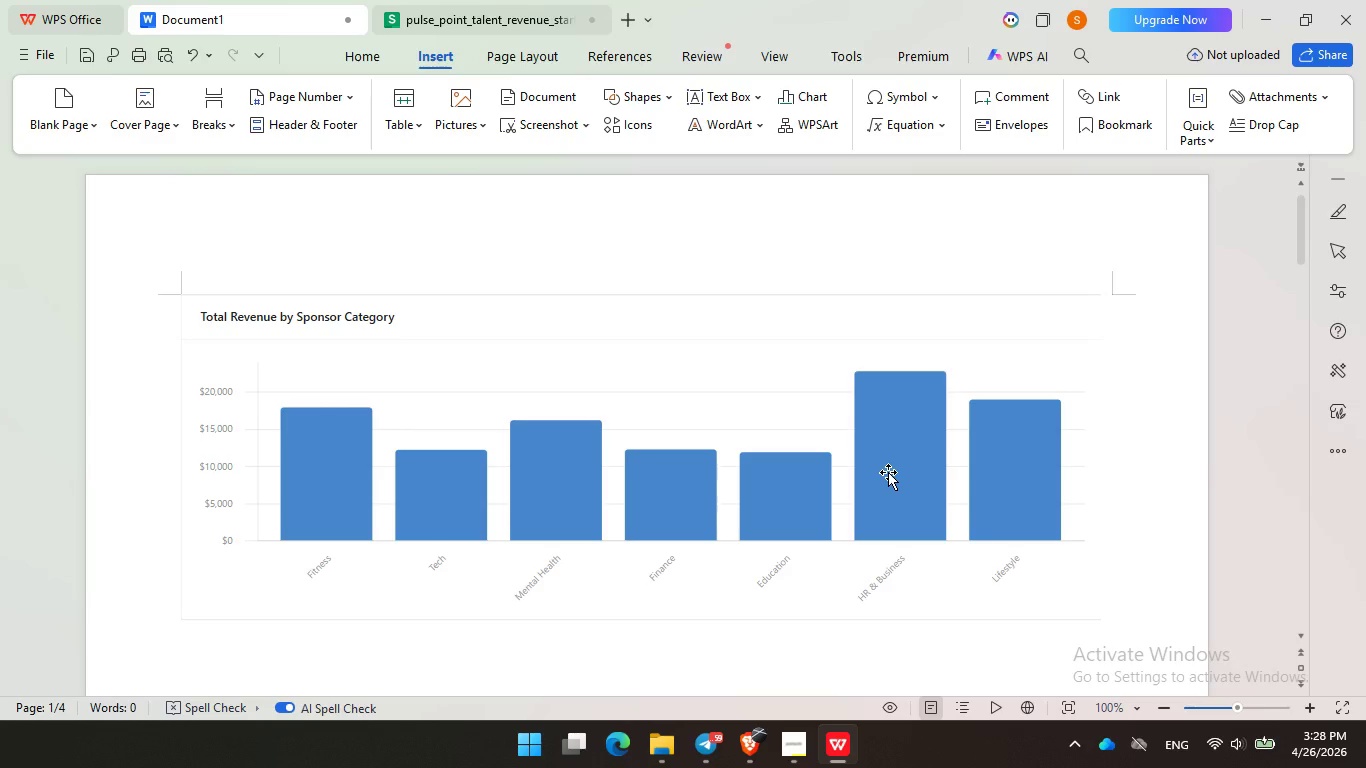 
left_click([48, 54])
 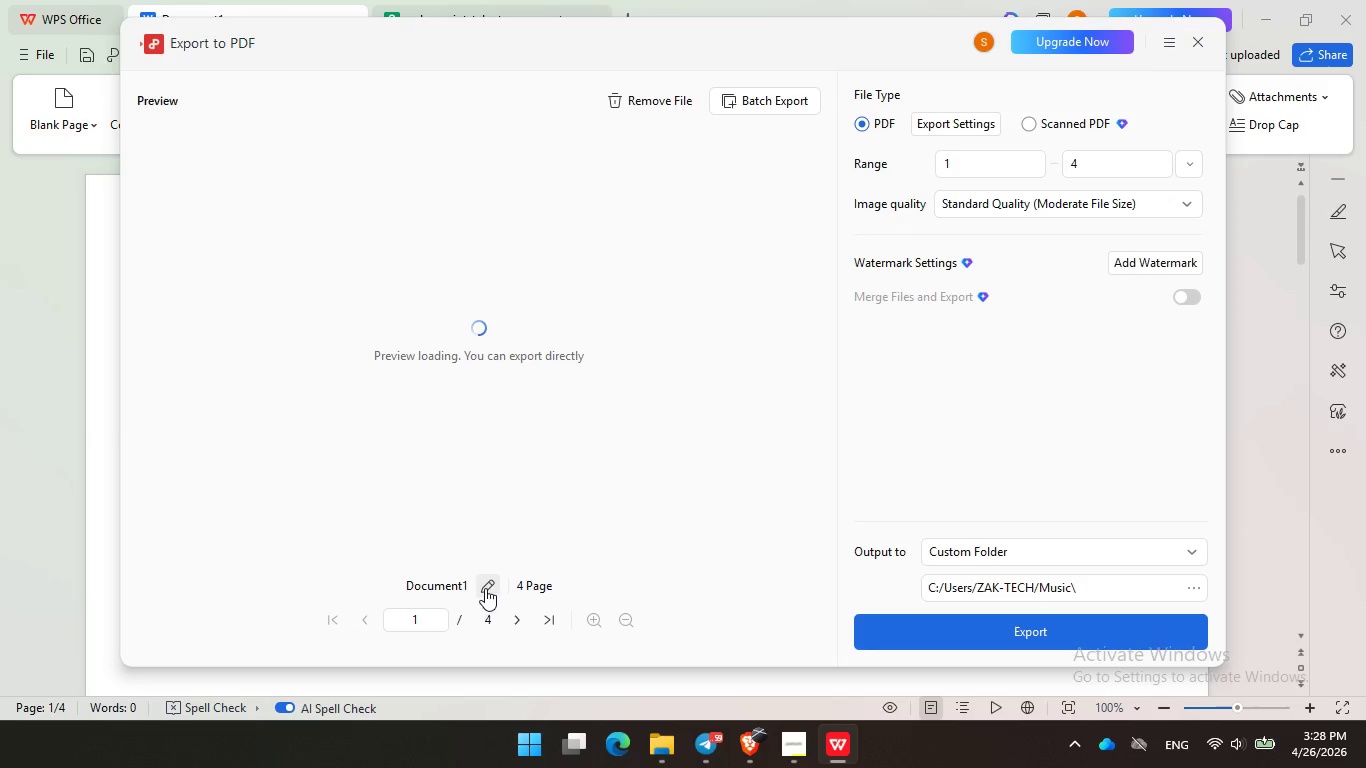 
left_click([485, 588])
 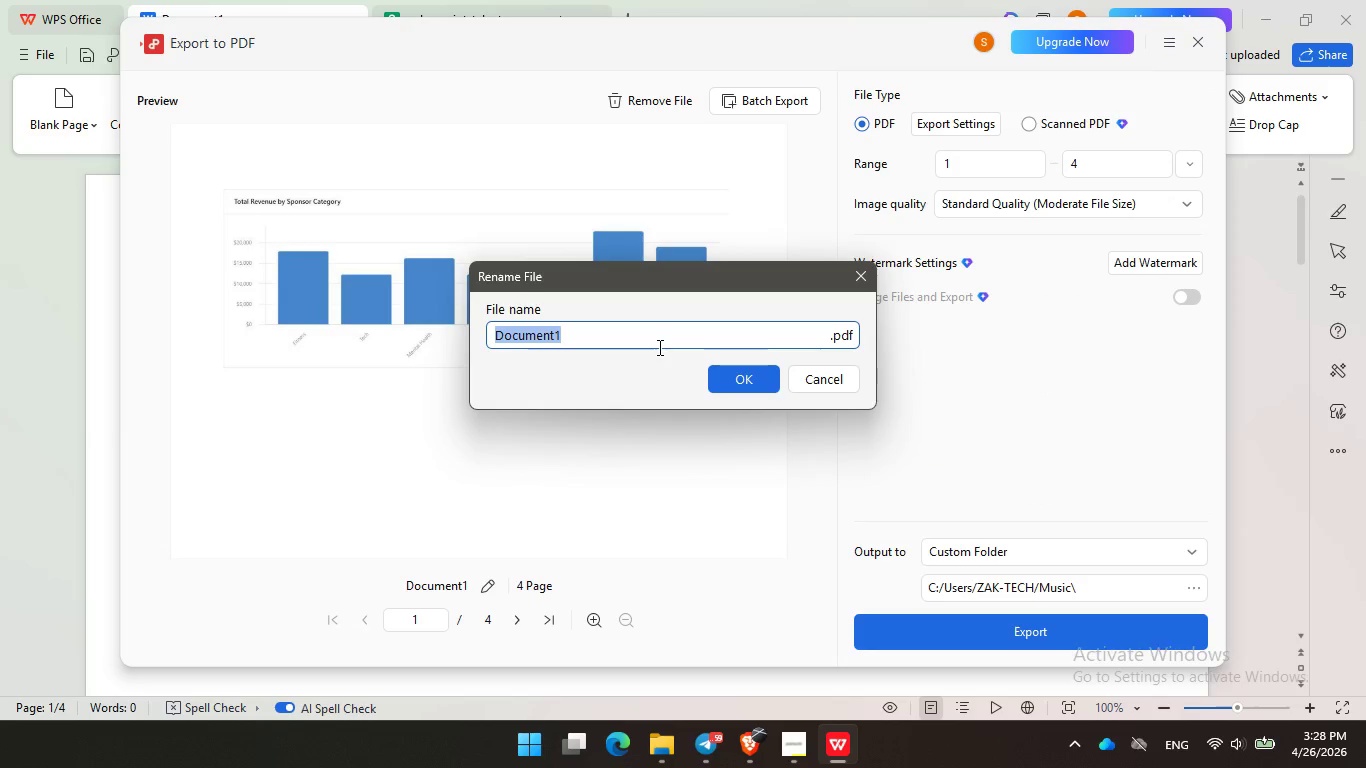 
type(Visual Documentation)
 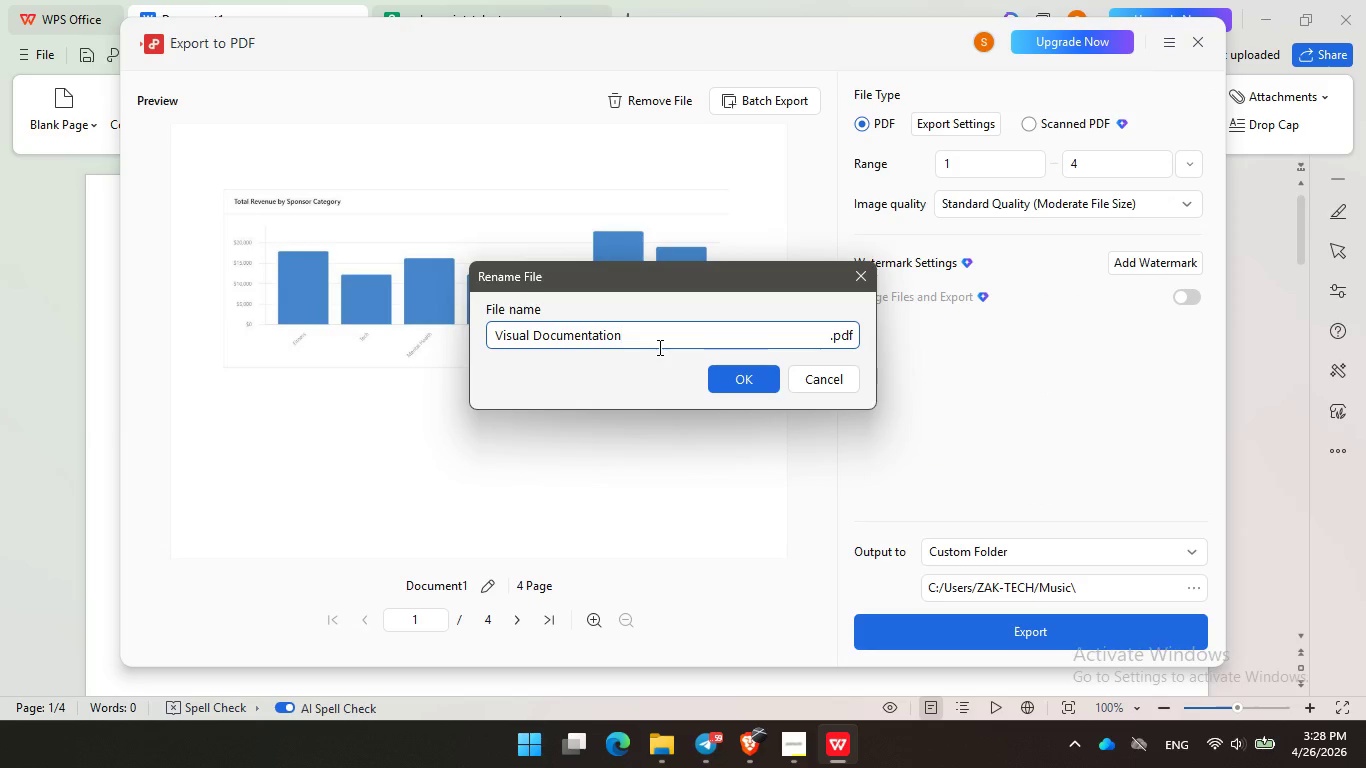 
wait(5.36)
 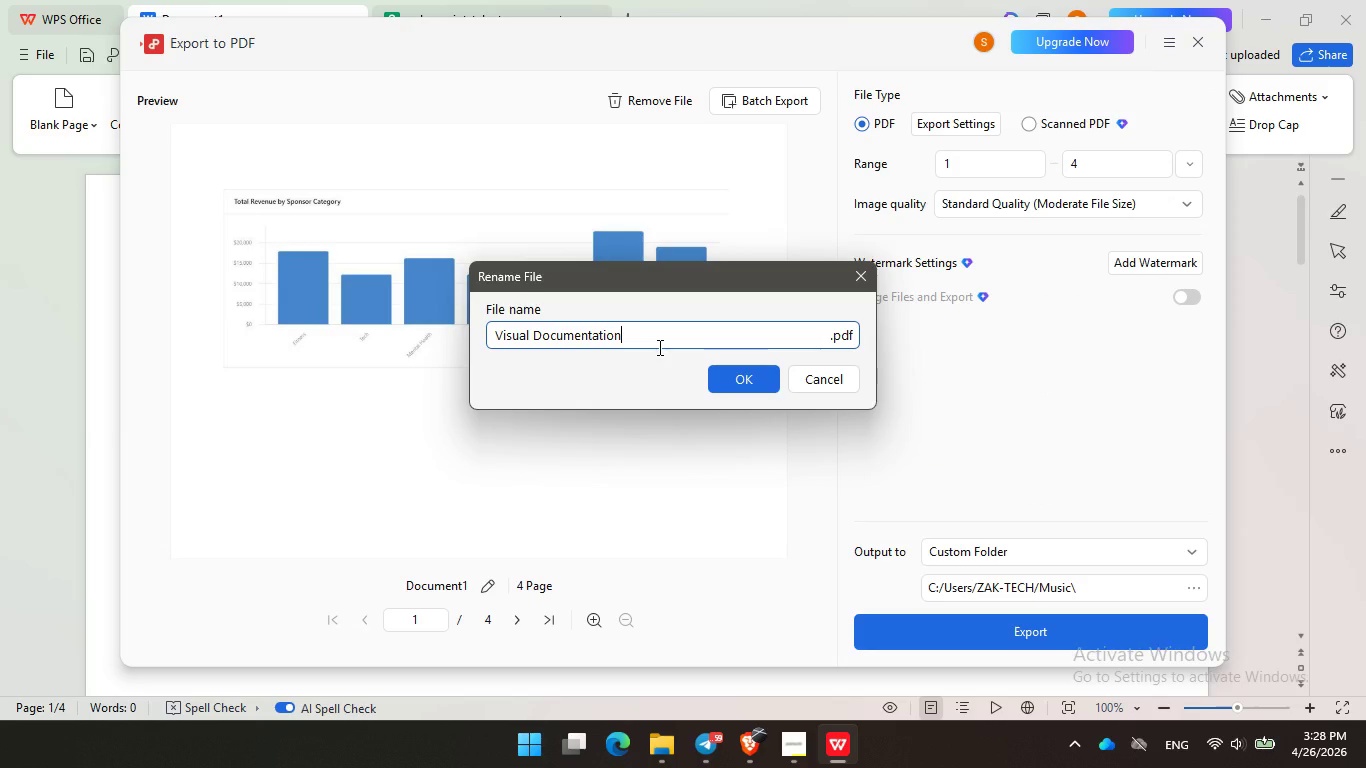 
left_click([746, 378])
 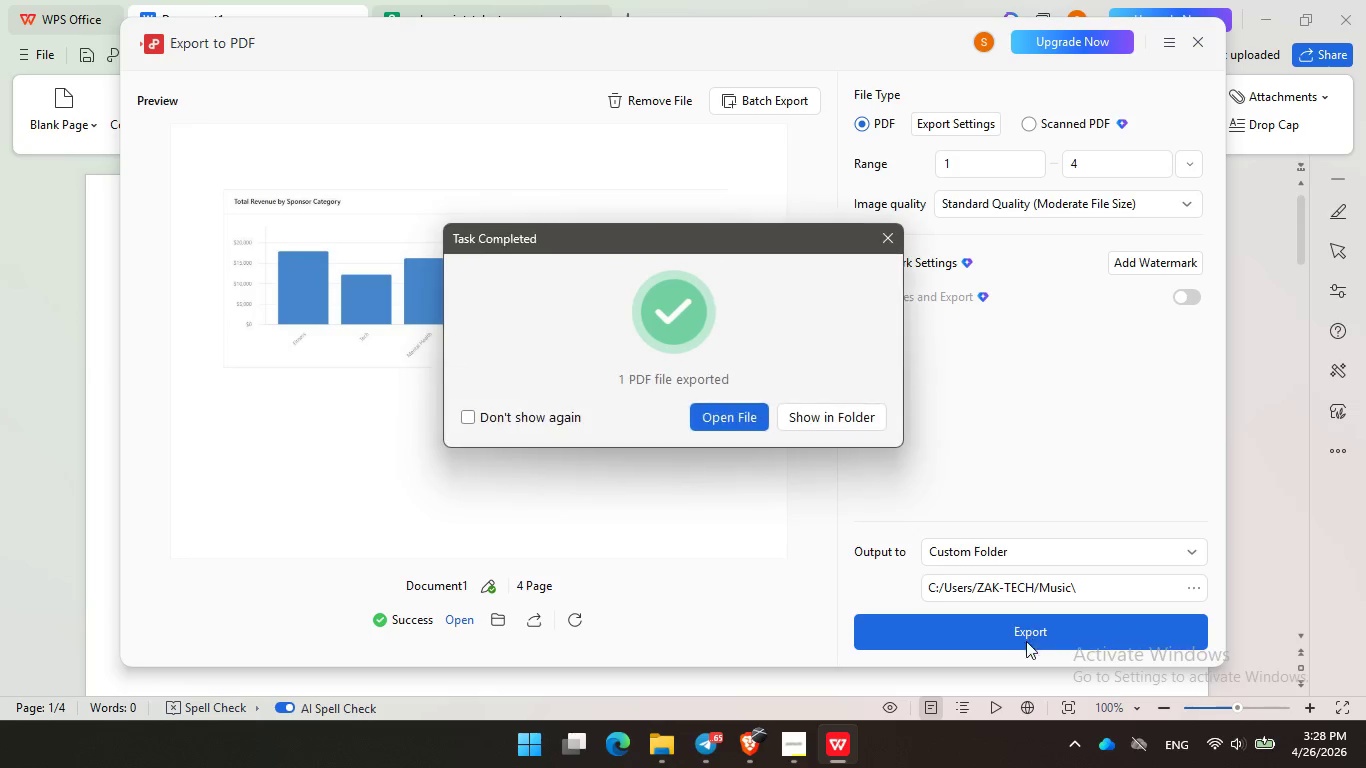 
left_click([884, 251])
 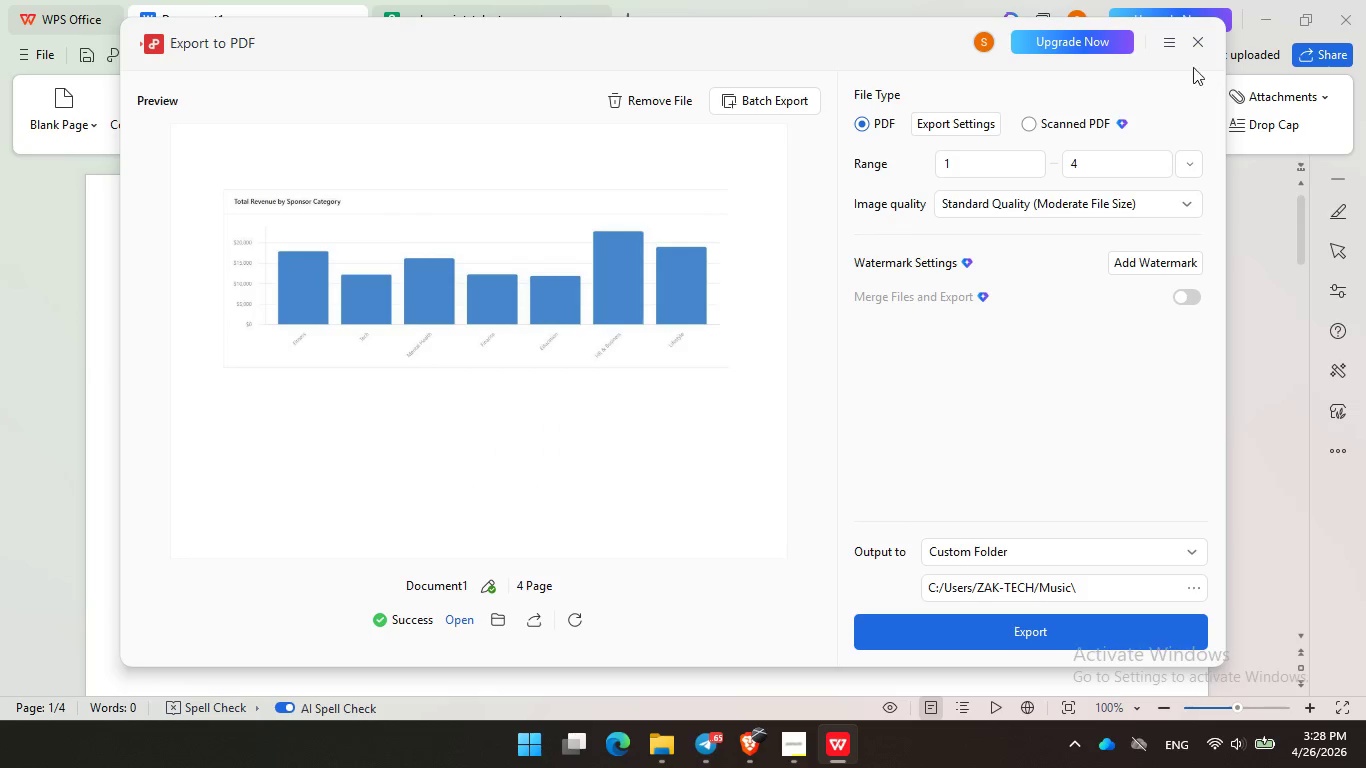 
left_click([1195, 49])
 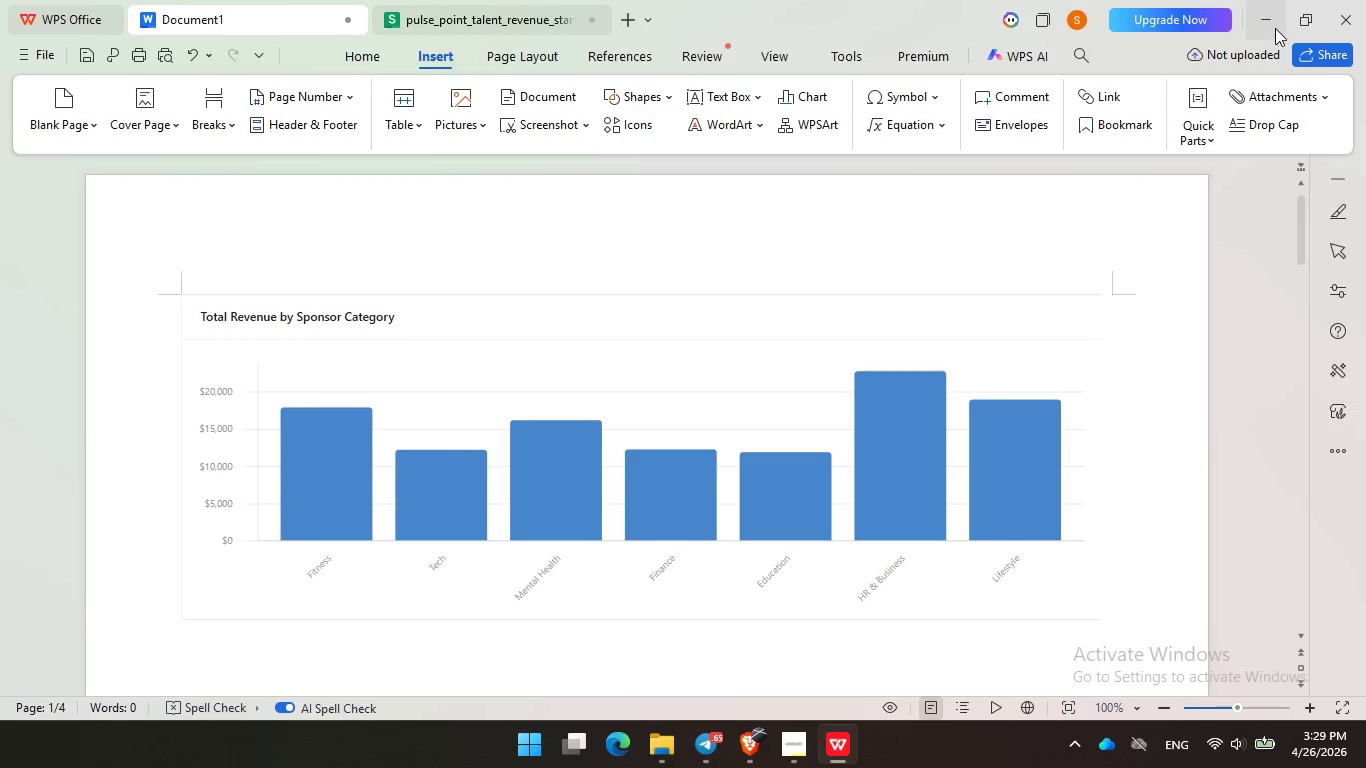 
left_click([1275, 28])
 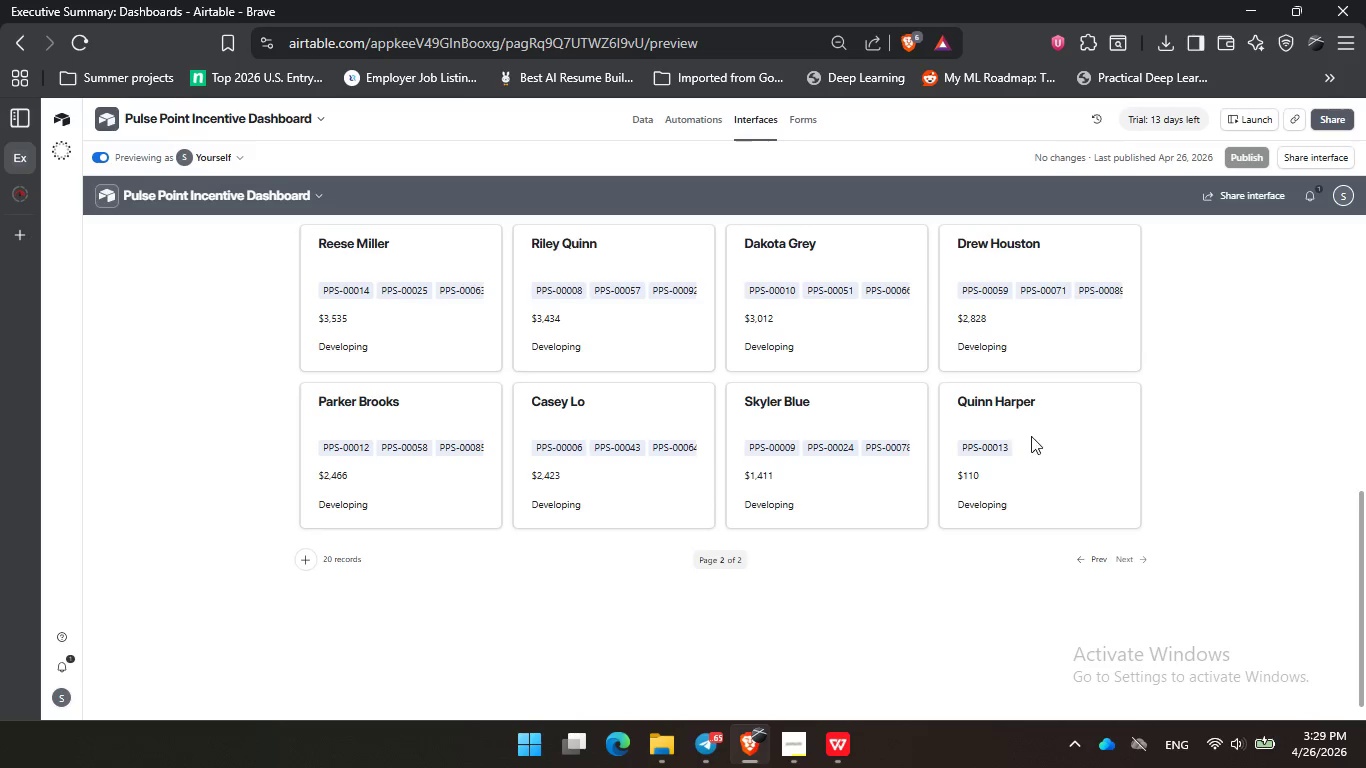 
left_click([1279, 347])
 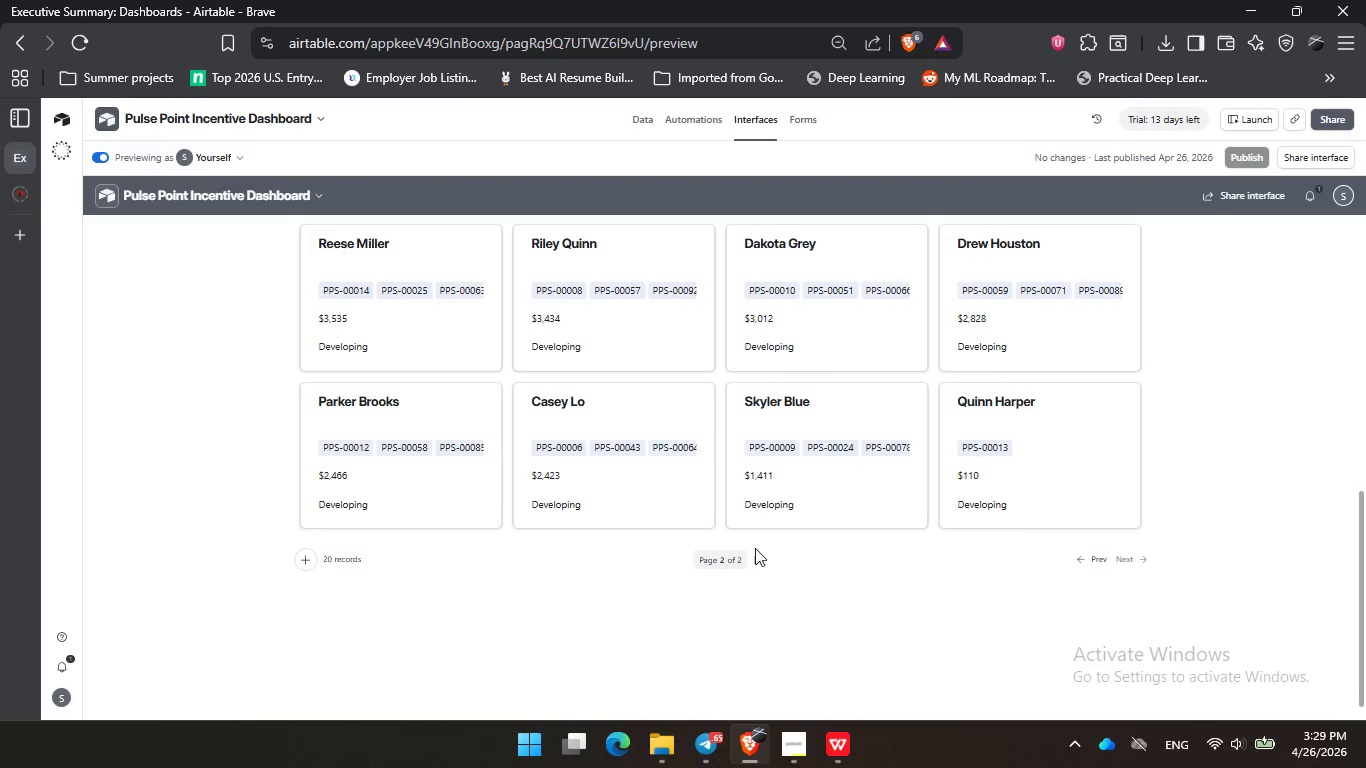 
scroll: coordinate [755, 548], scroll_direction: up, amount: 11.0
 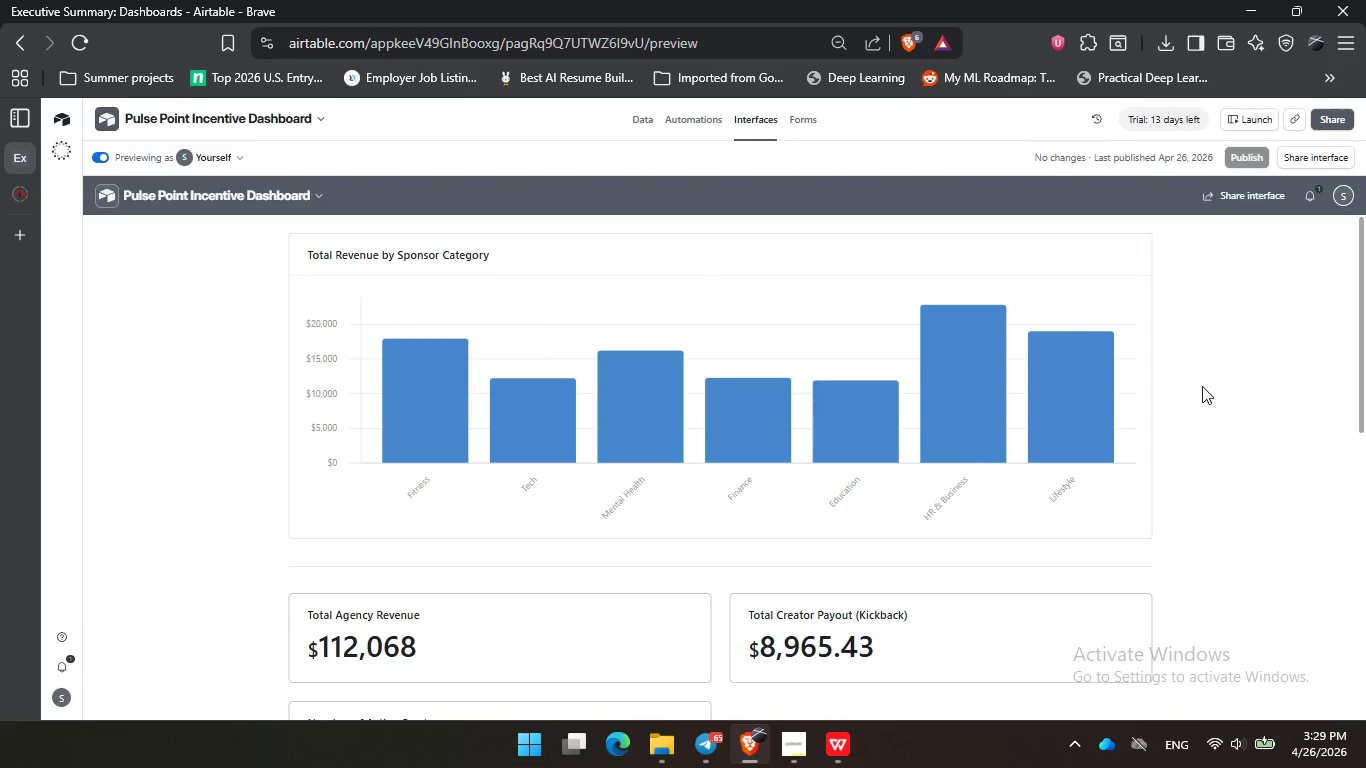 
wait(35.85)
 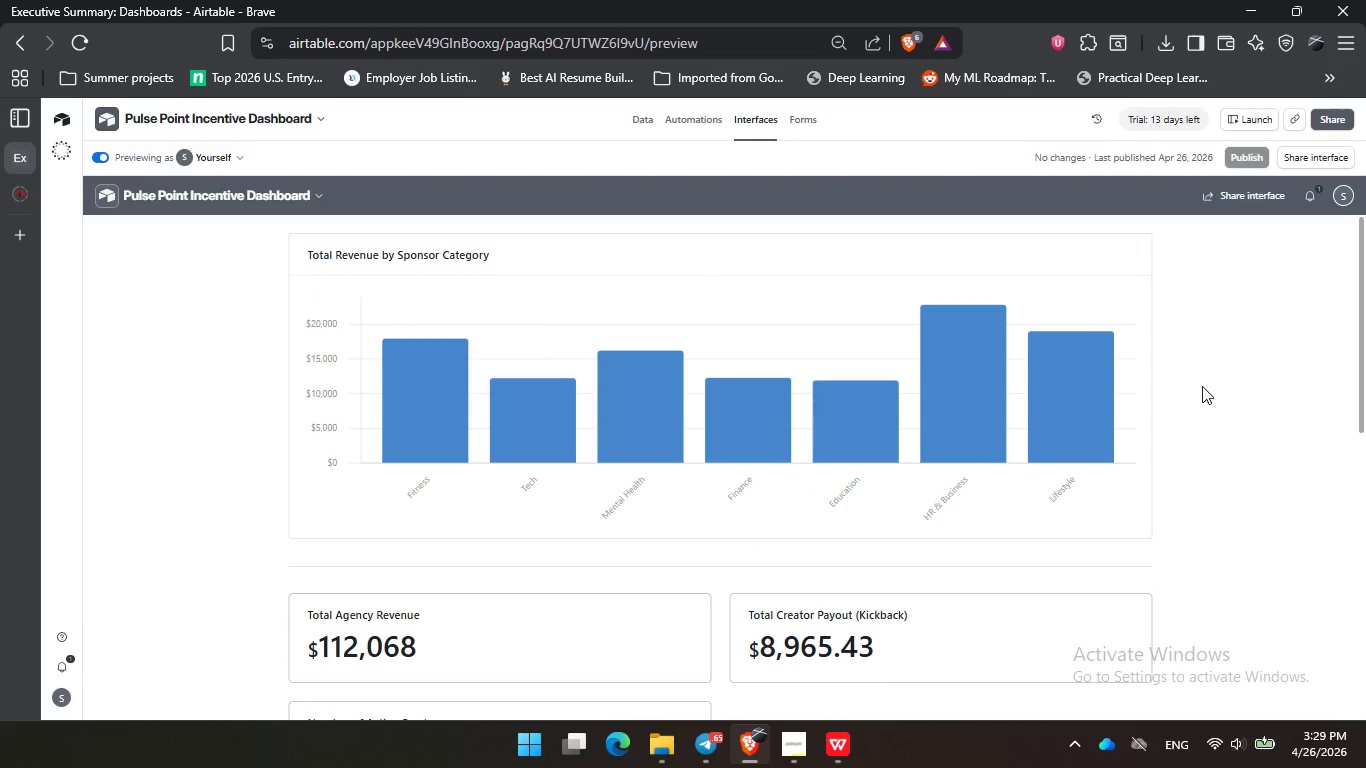 
scroll: coordinate [775, 409], scroll_direction: down, amount: 9.0
 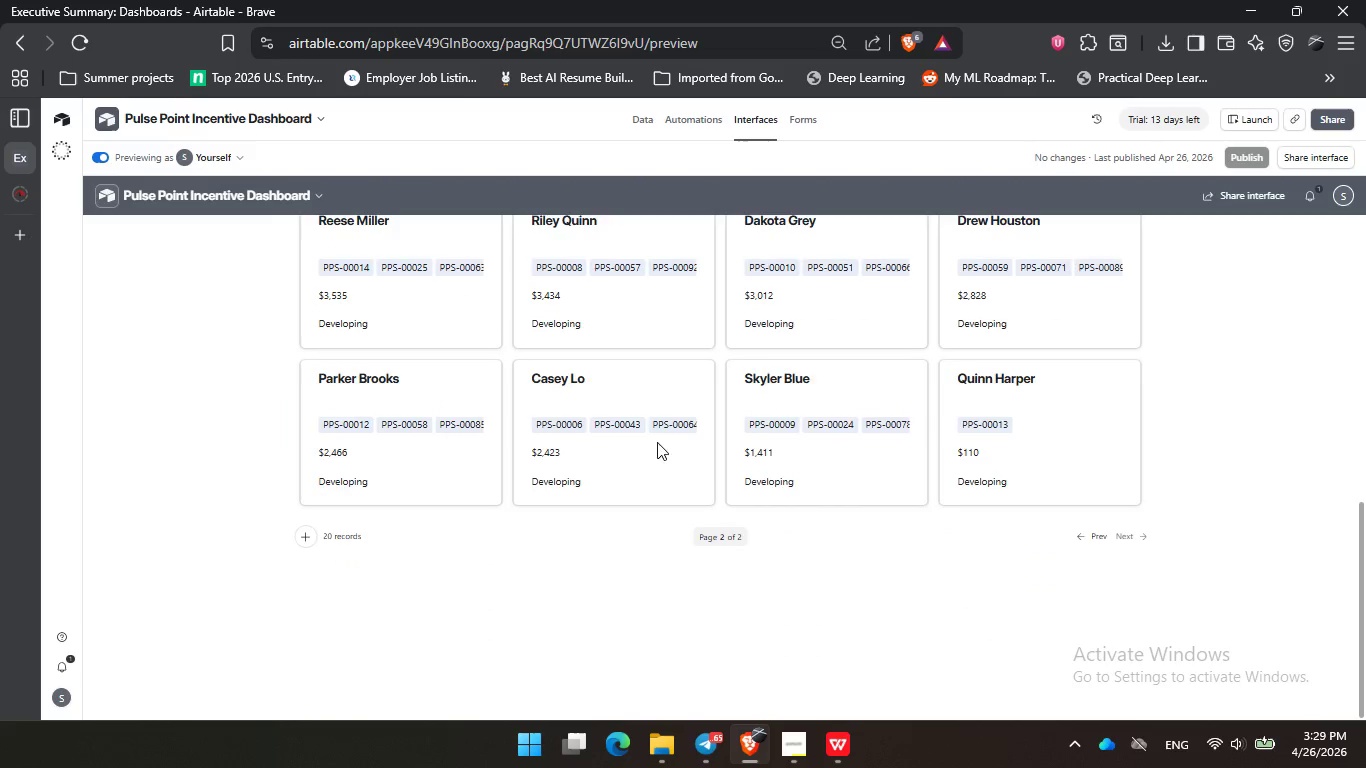 
scroll: coordinate [659, 459], scroll_direction: up, amount: 4.0
 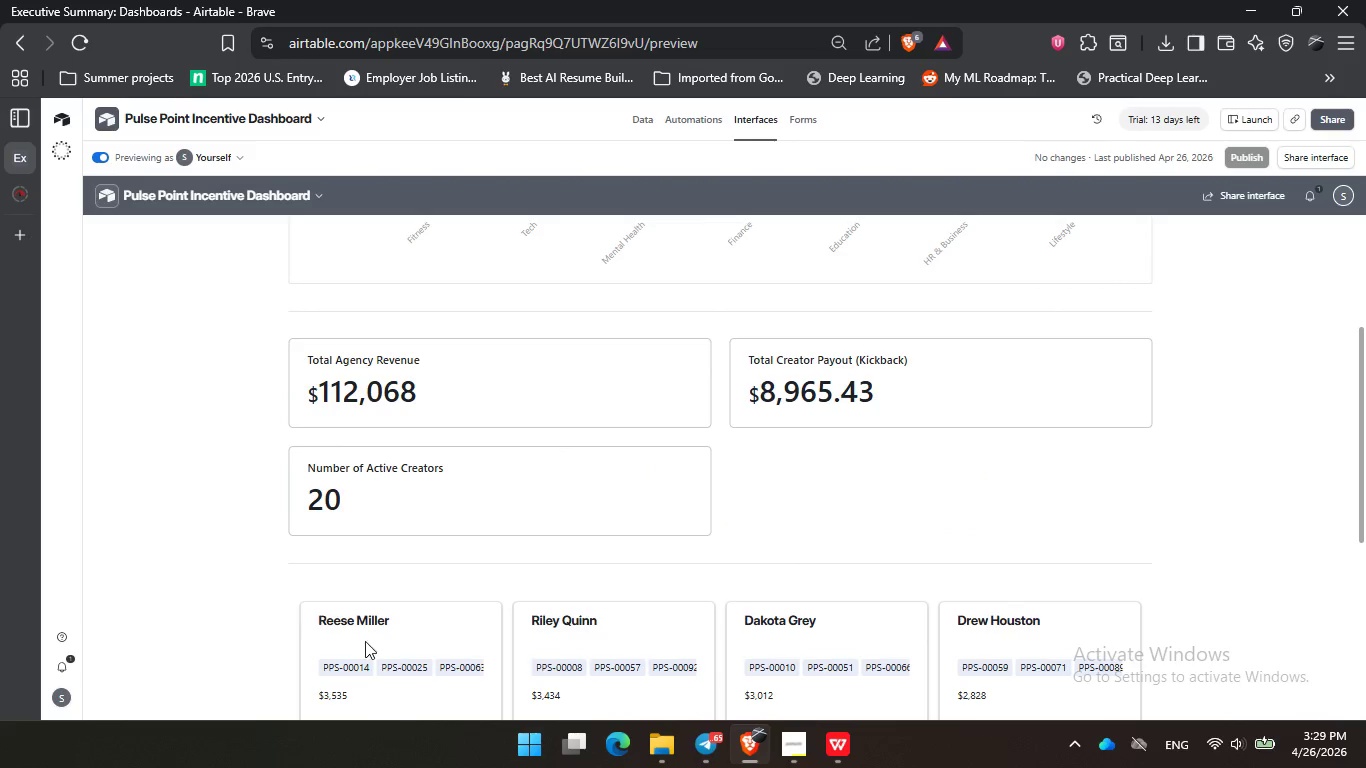 
left_click([421, 640])
 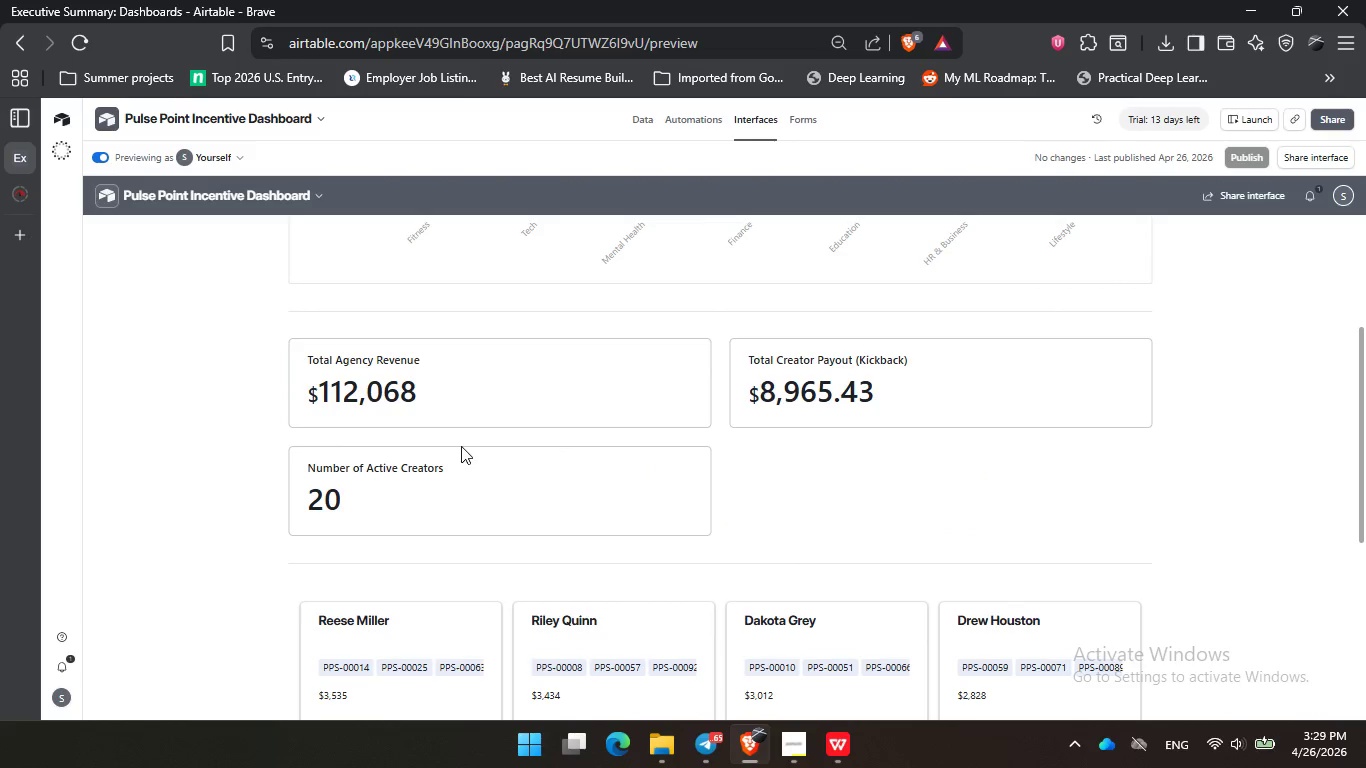 
left_click([461, 446])
 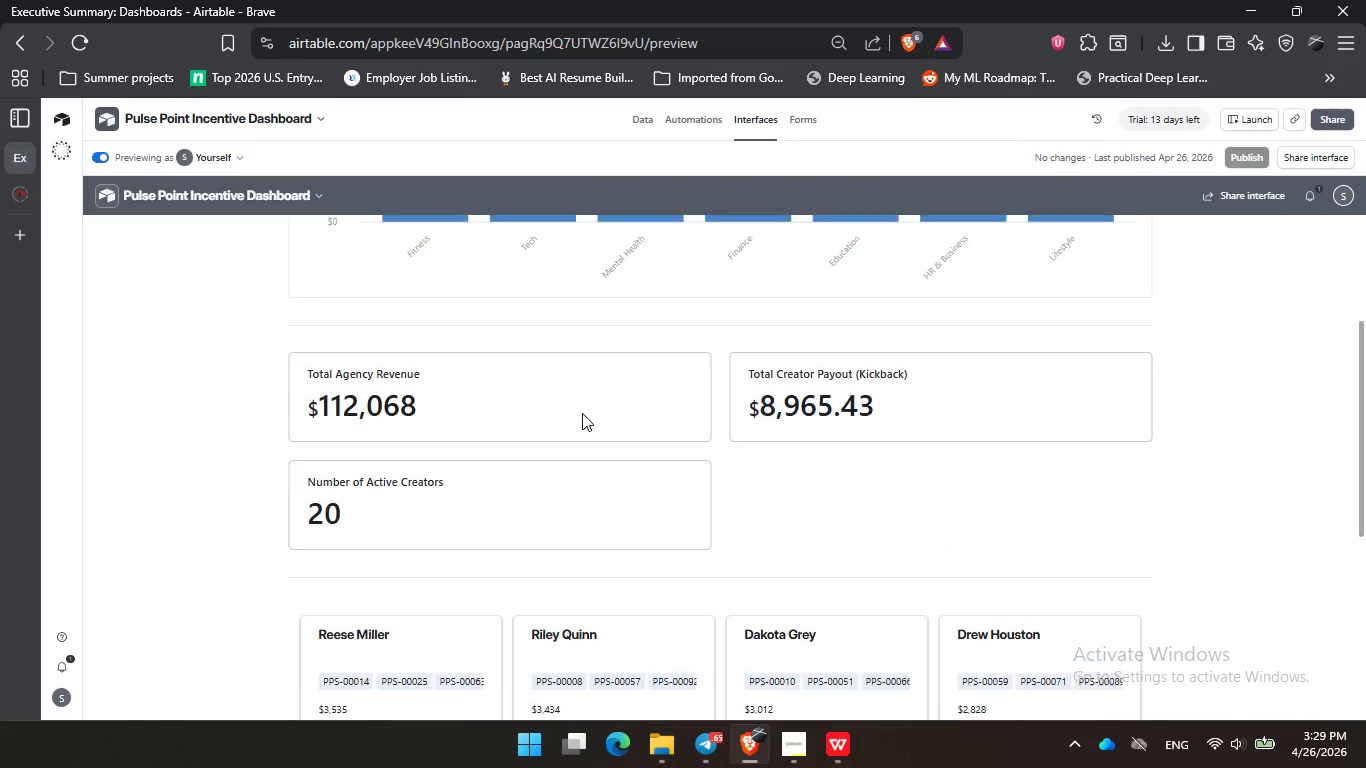 
scroll: coordinate [582, 413], scroll_direction: up, amount: 6.0
 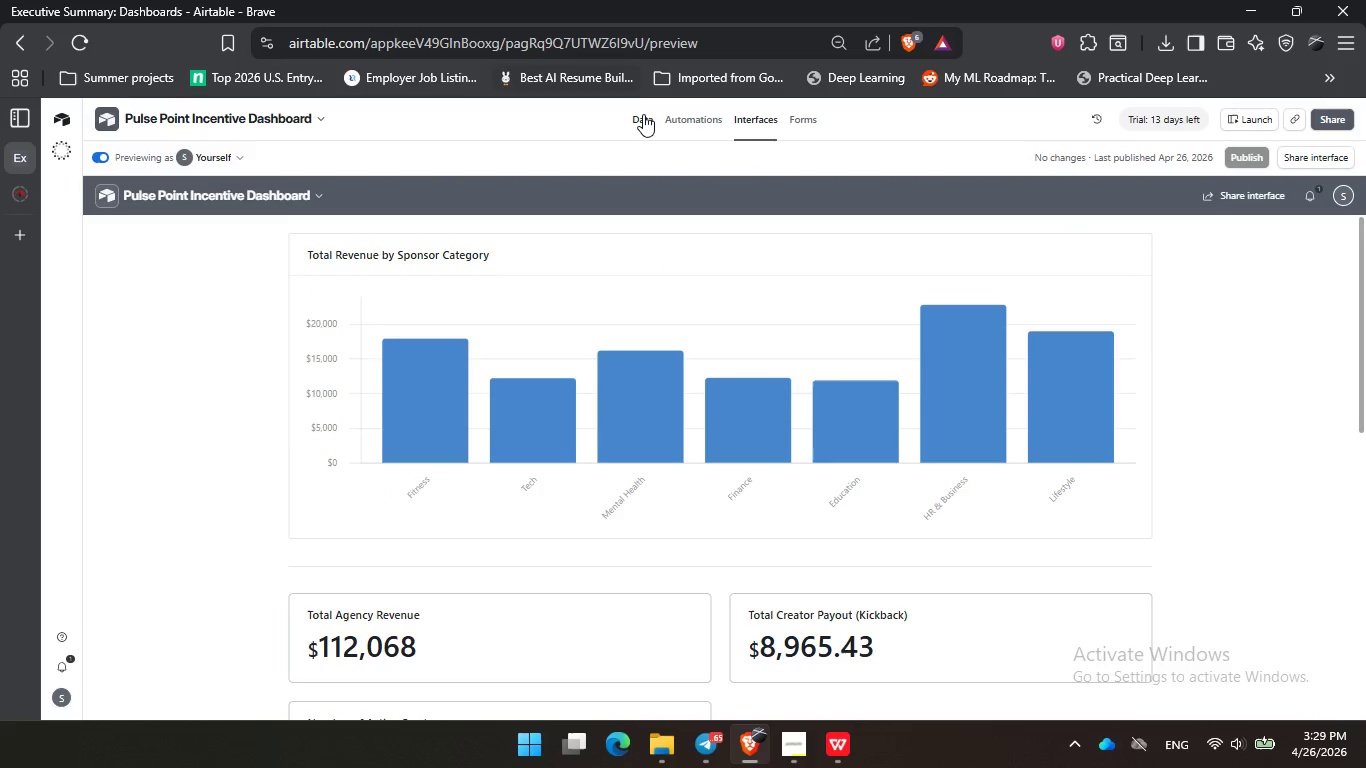 
left_click([643, 115])
 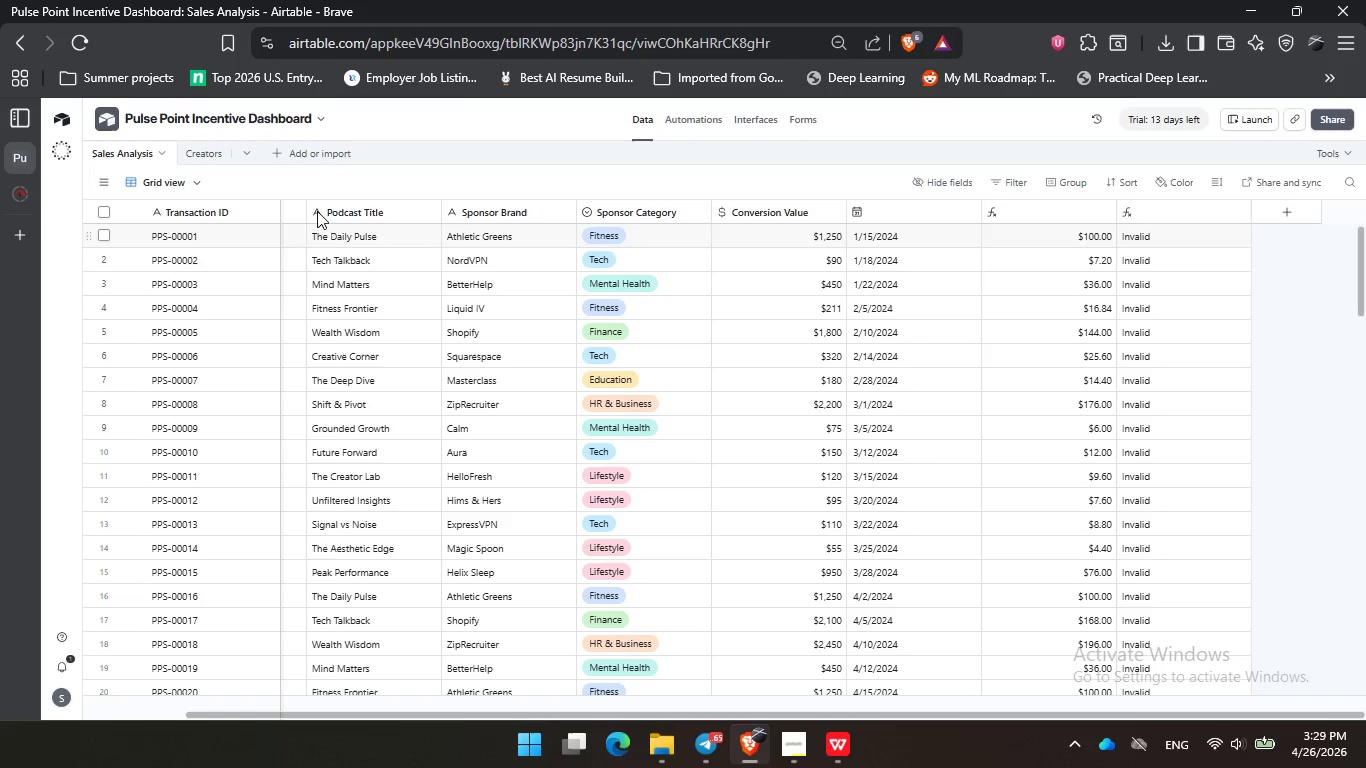 
hold_key(key=ControlLeft, duration=1.64)
scroll: coordinate [348, 179], scroll_direction: up, amount: 2.0
 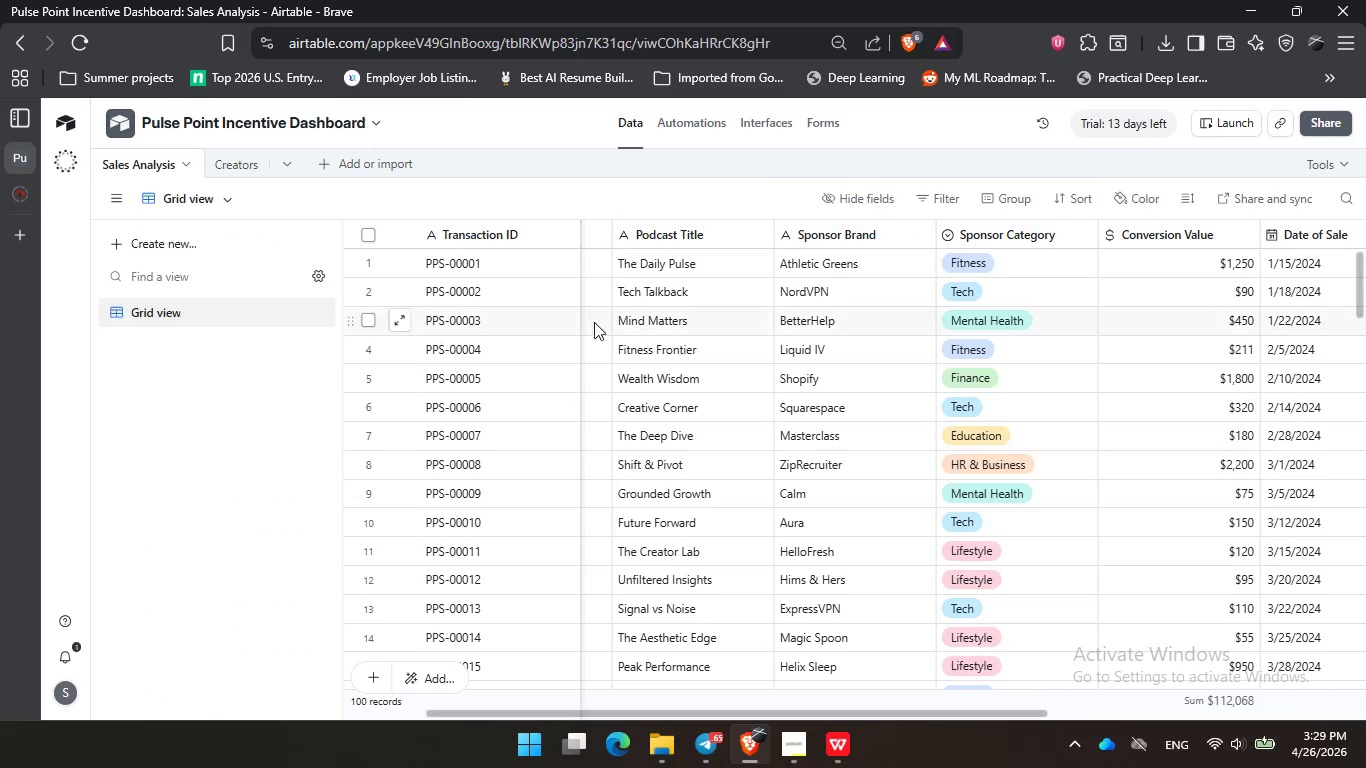 
scroll: coordinate [710, 345], scroll_direction: down, amount: 28.0
 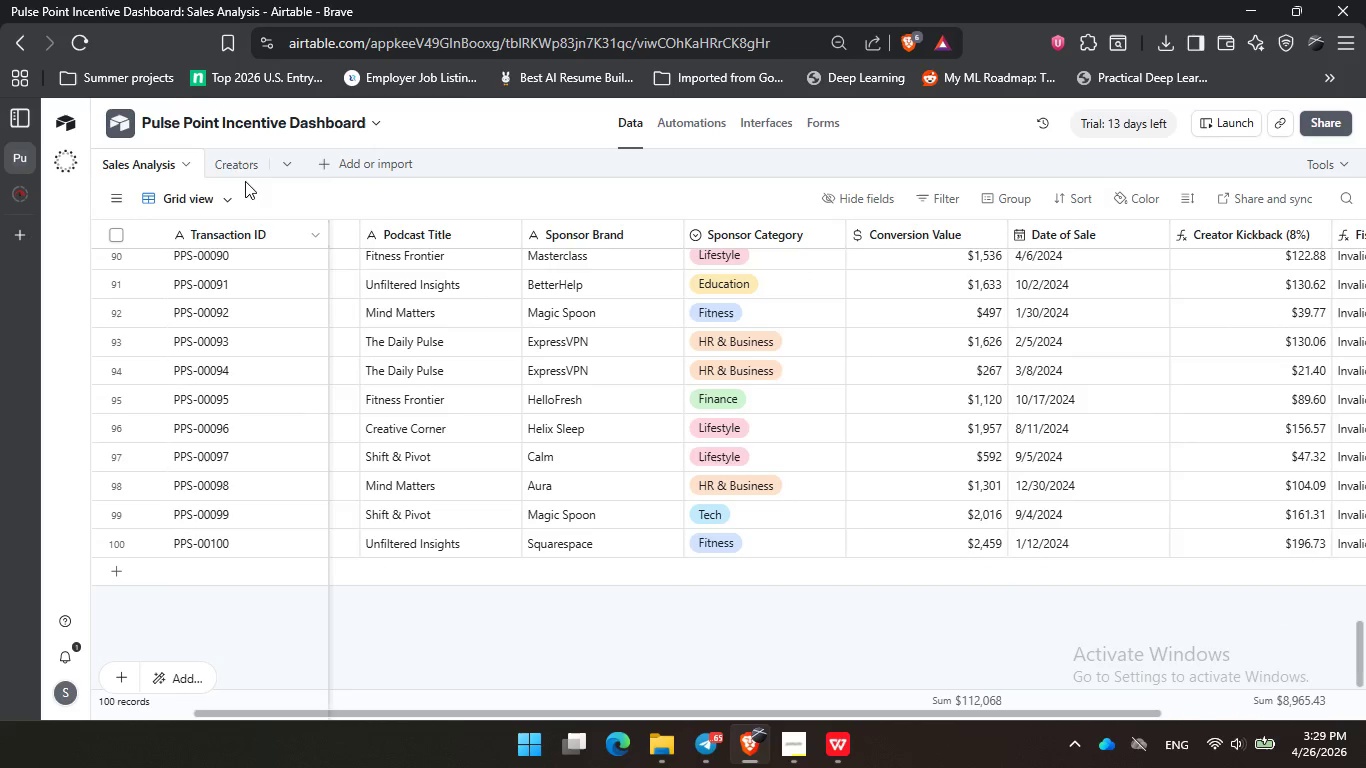 
left_click([231, 164])
 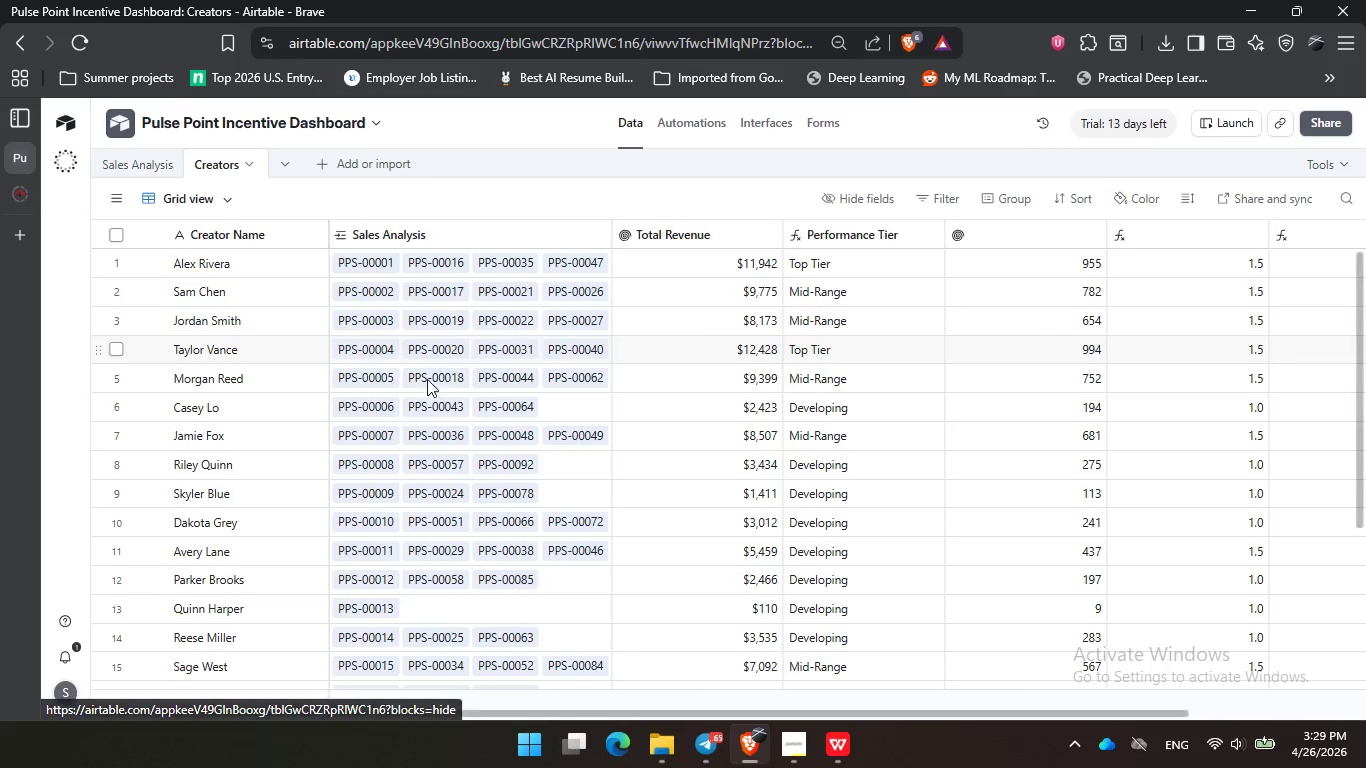 
scroll: coordinate [607, 431], scroll_direction: down, amount: 3.0
 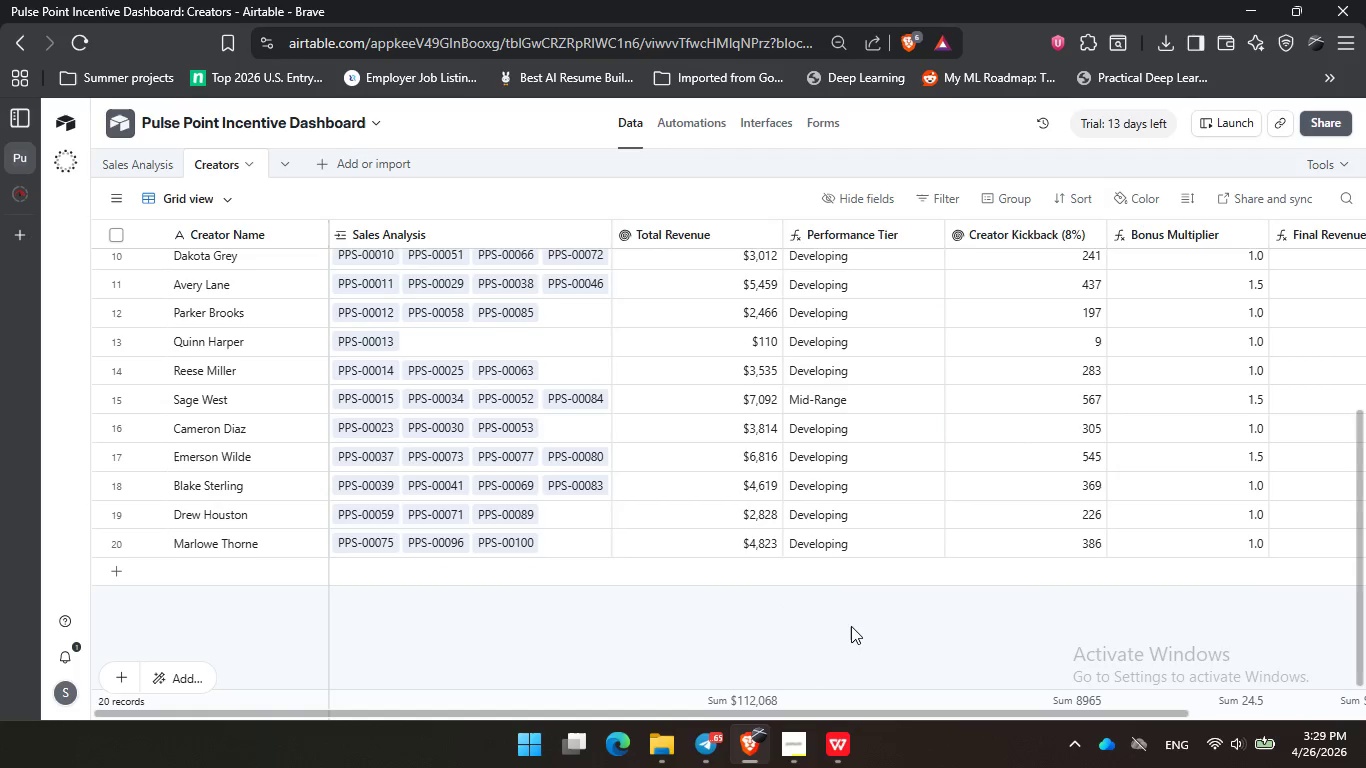 
scroll: coordinate [839, 611], scroll_direction: up, amount: 8.0
 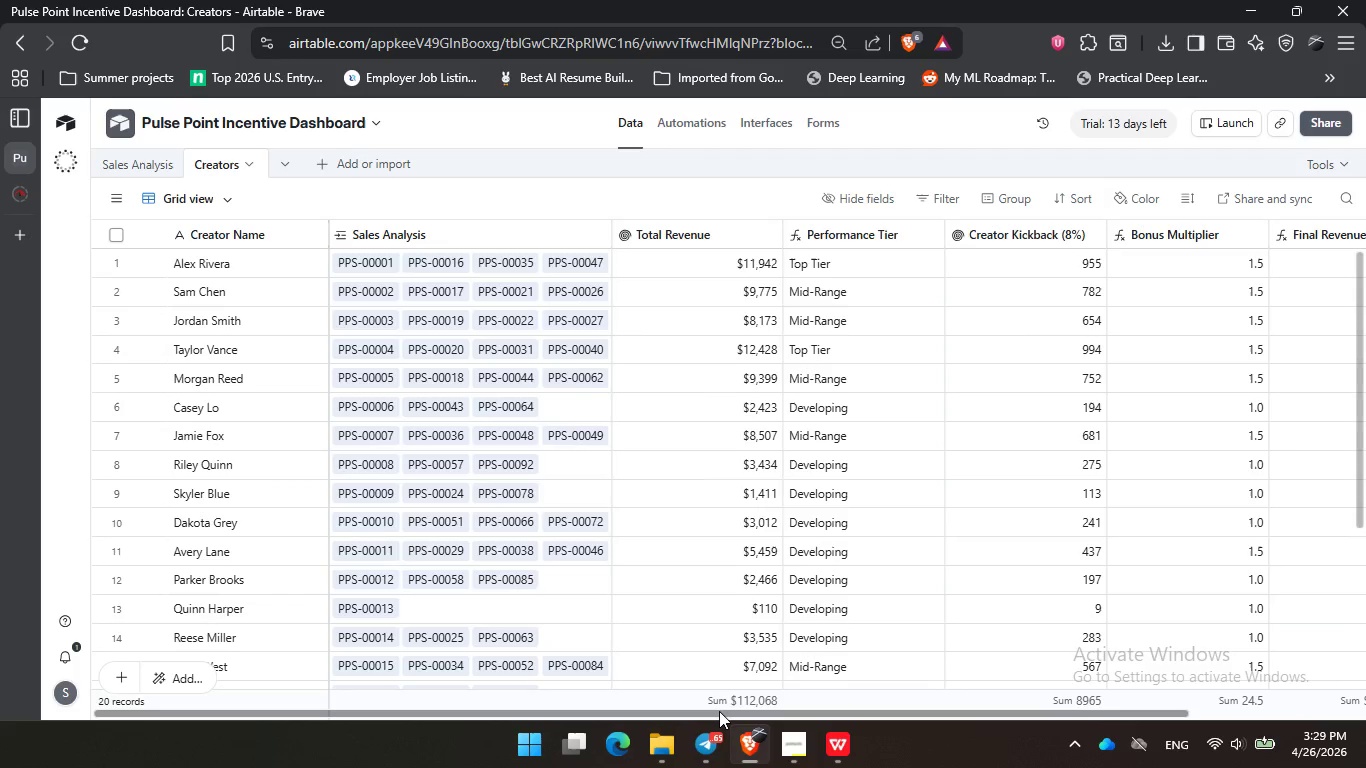 
left_click_drag(start_coordinate=[719, 711], to_coordinate=[947, 718])
 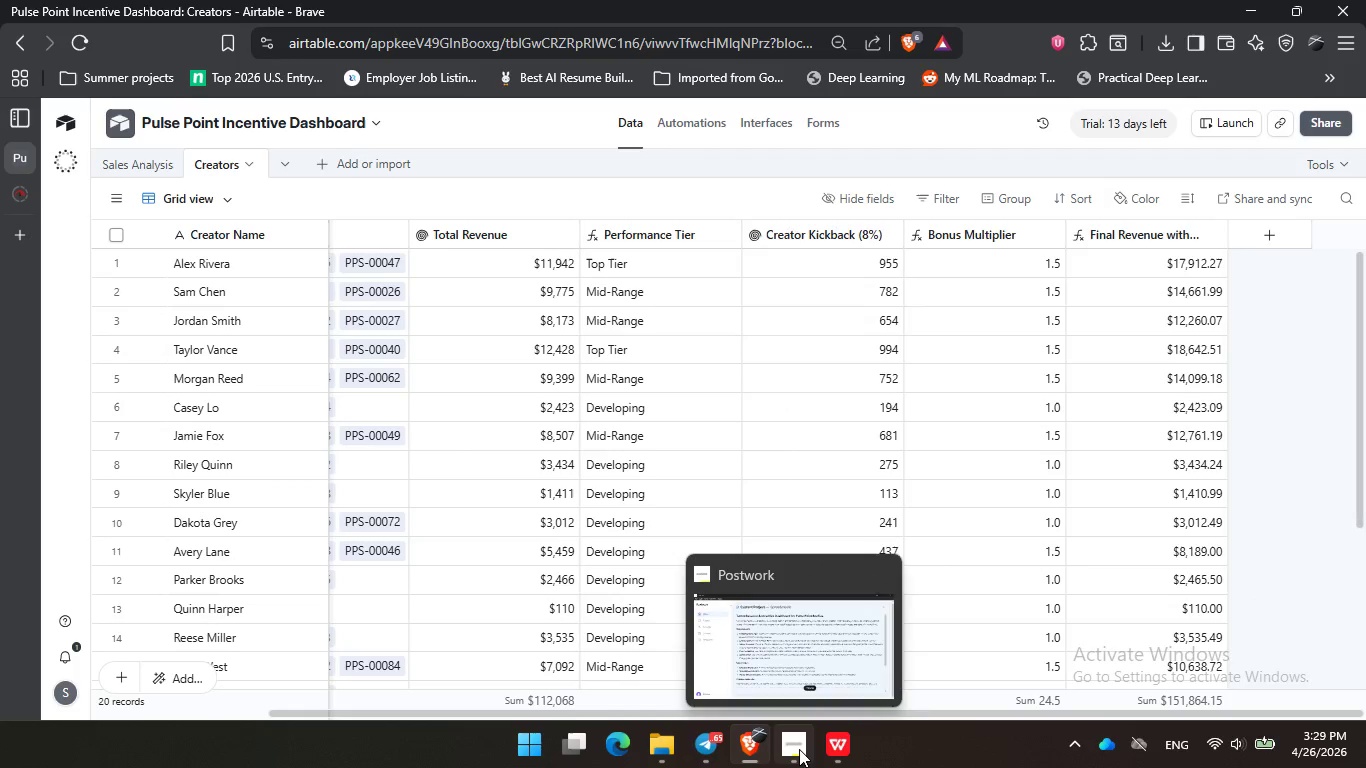 
left_click([799, 749])